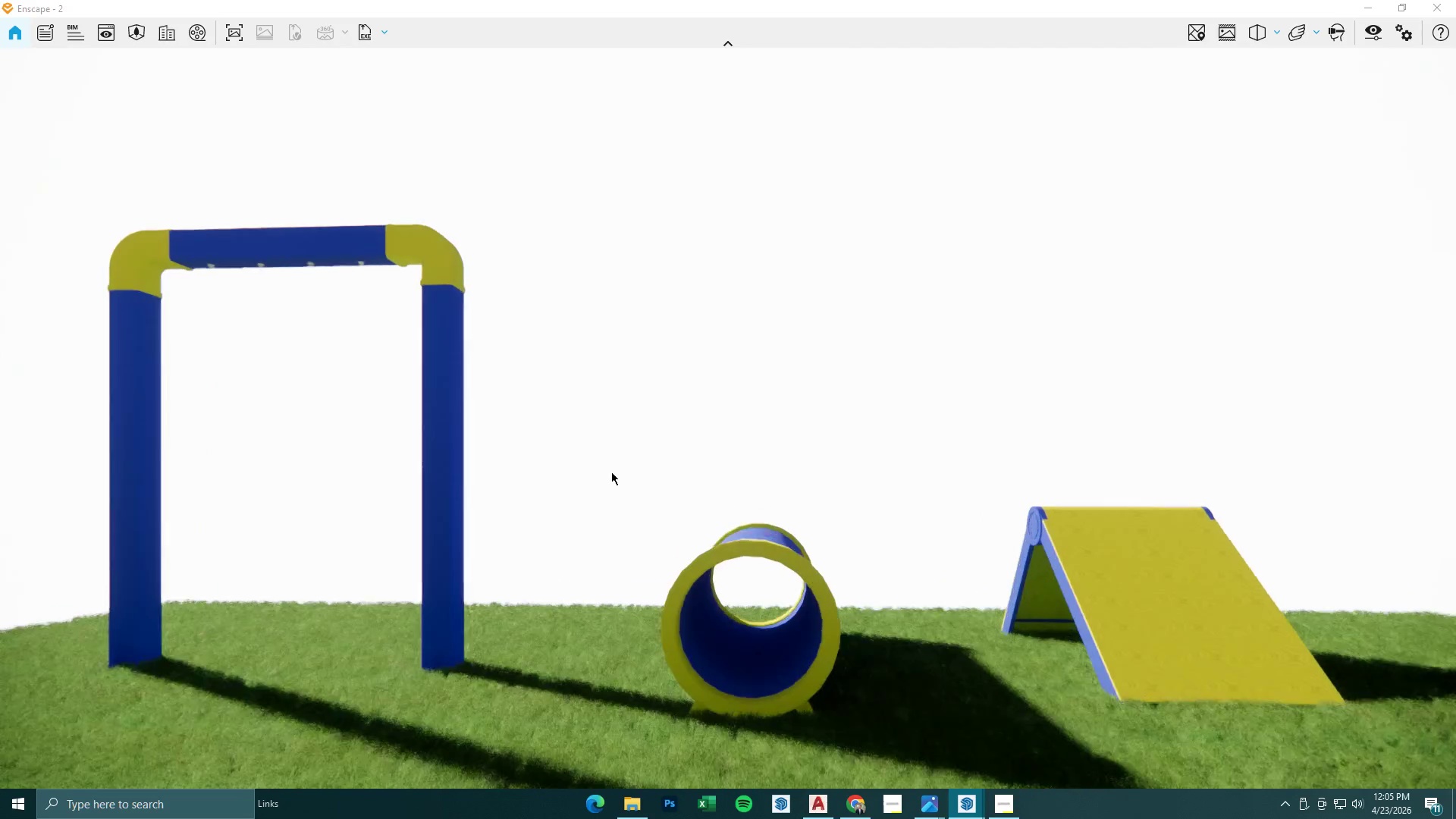 
key(A)
 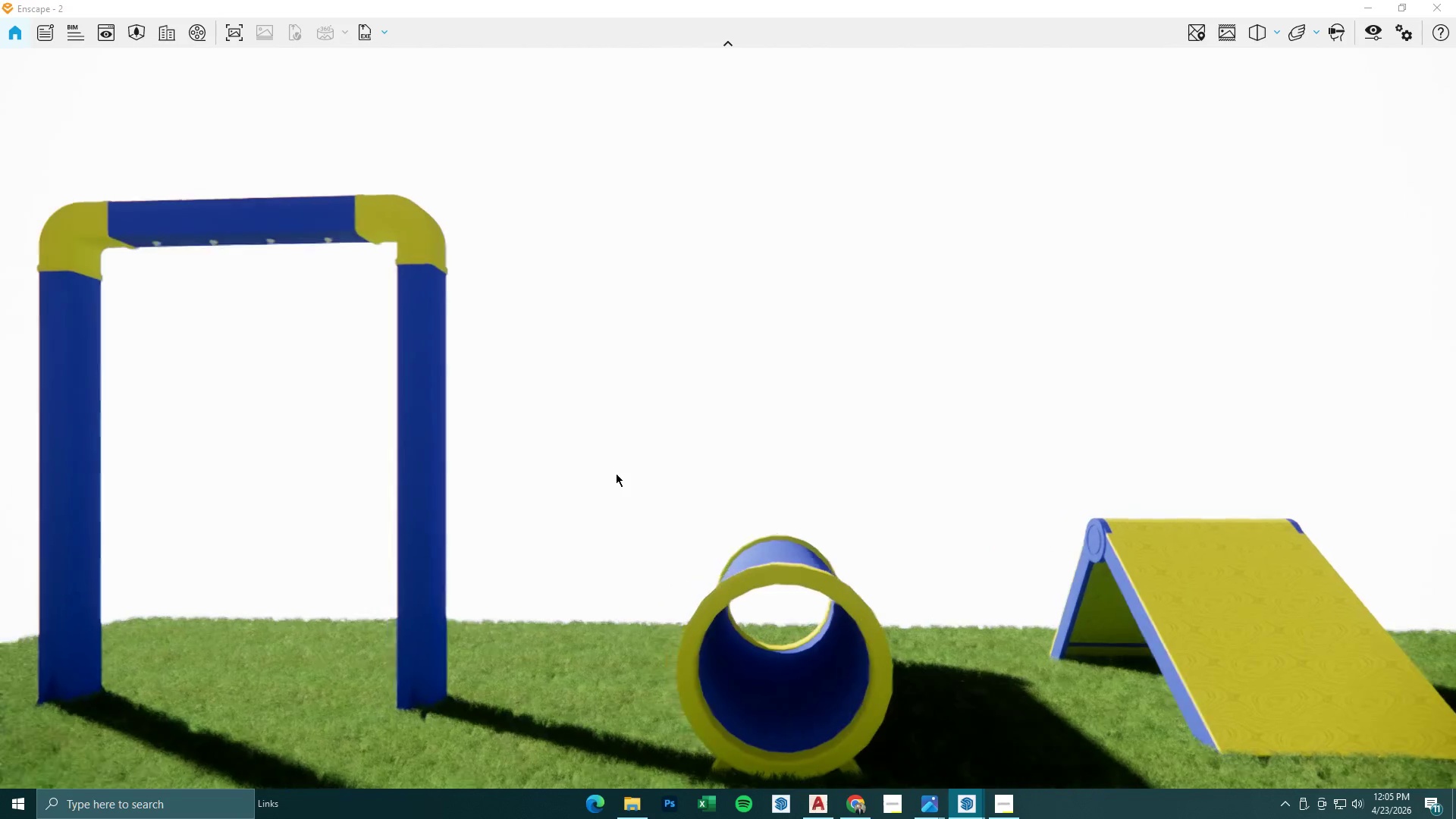 
hold_key(key=S, duration=0.45)
 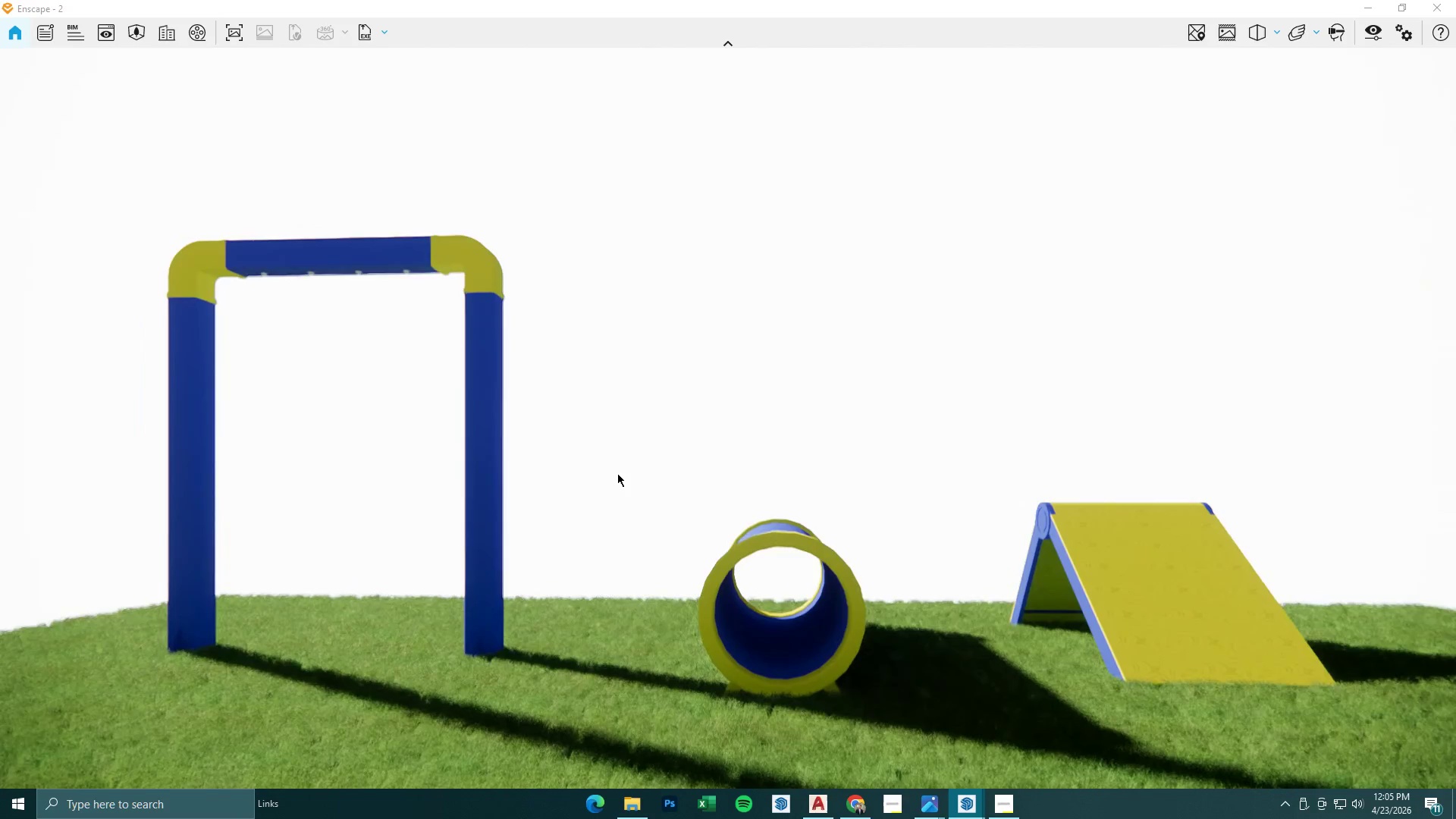 
type(daaww)
 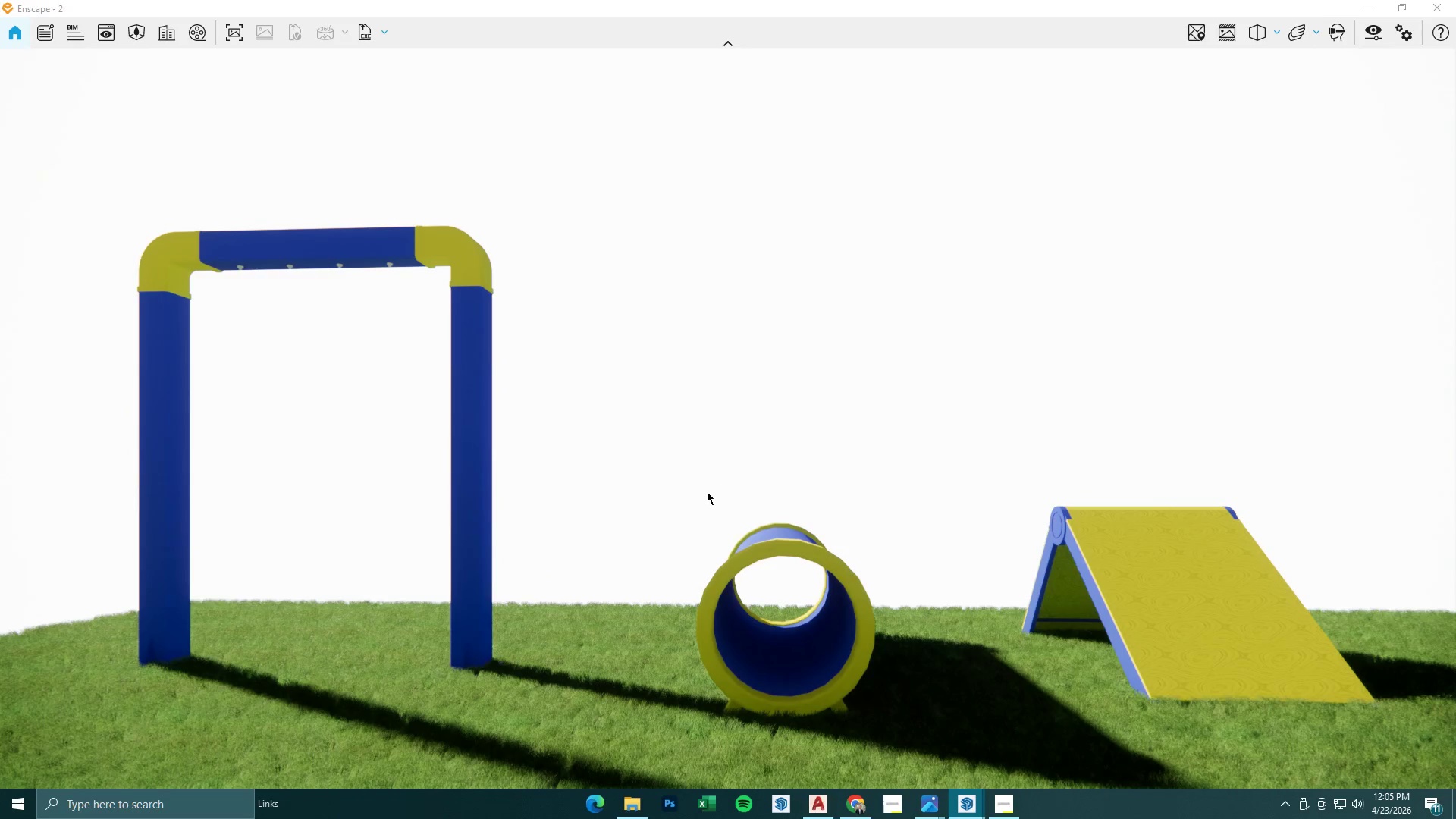 
type(dsadw)
 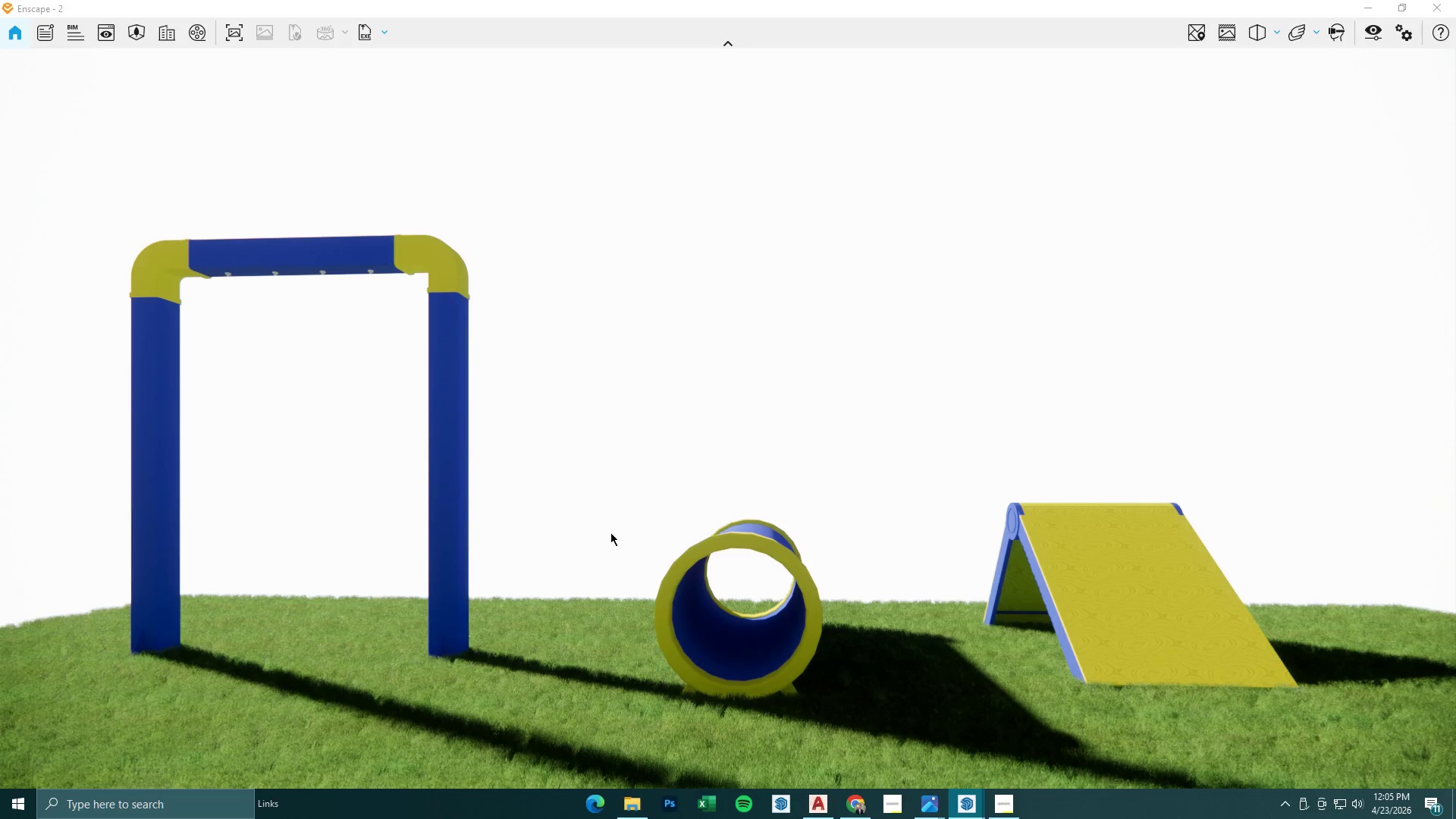 
wait(7.5)
 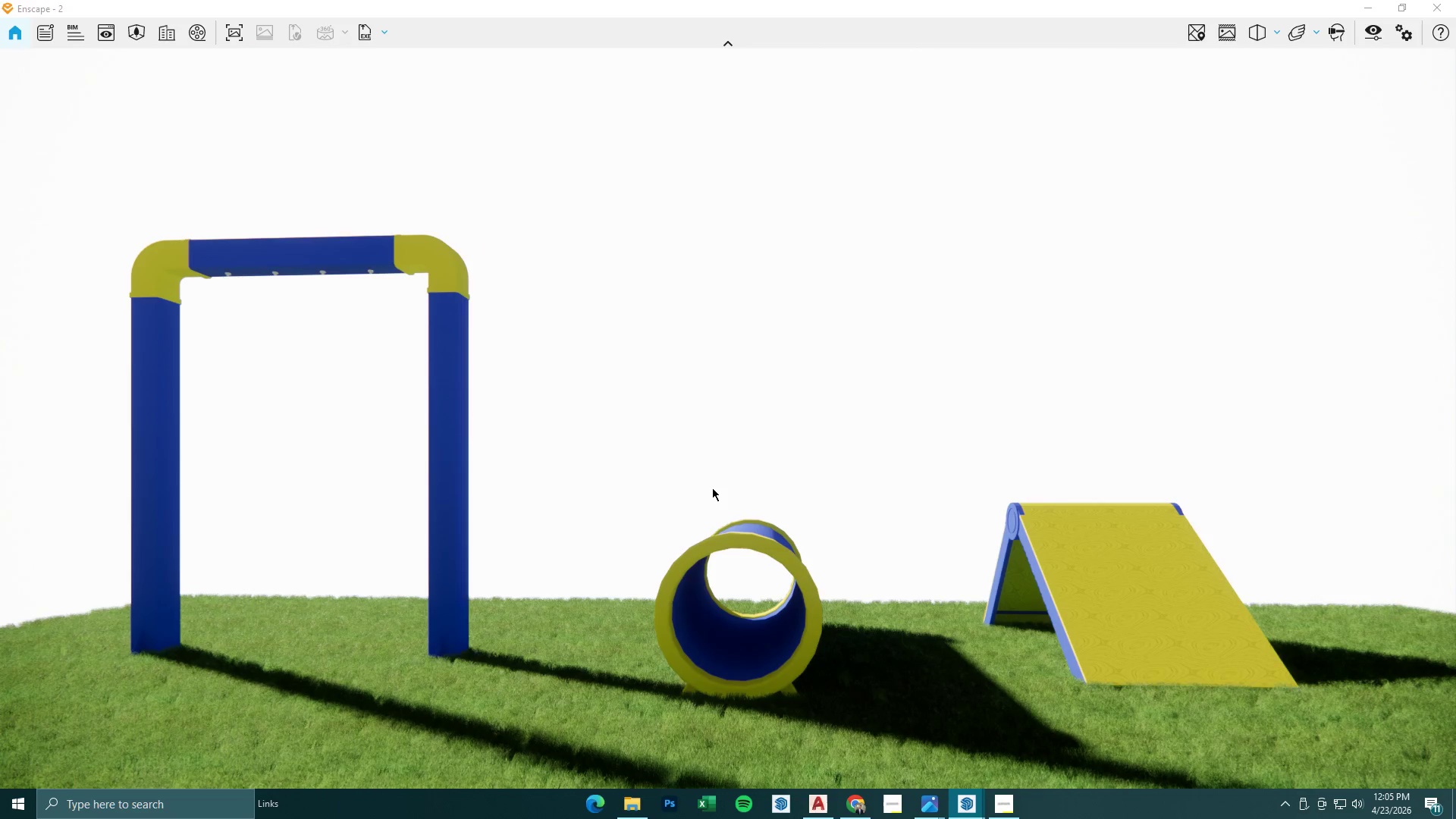 
left_click([1450, 8])
 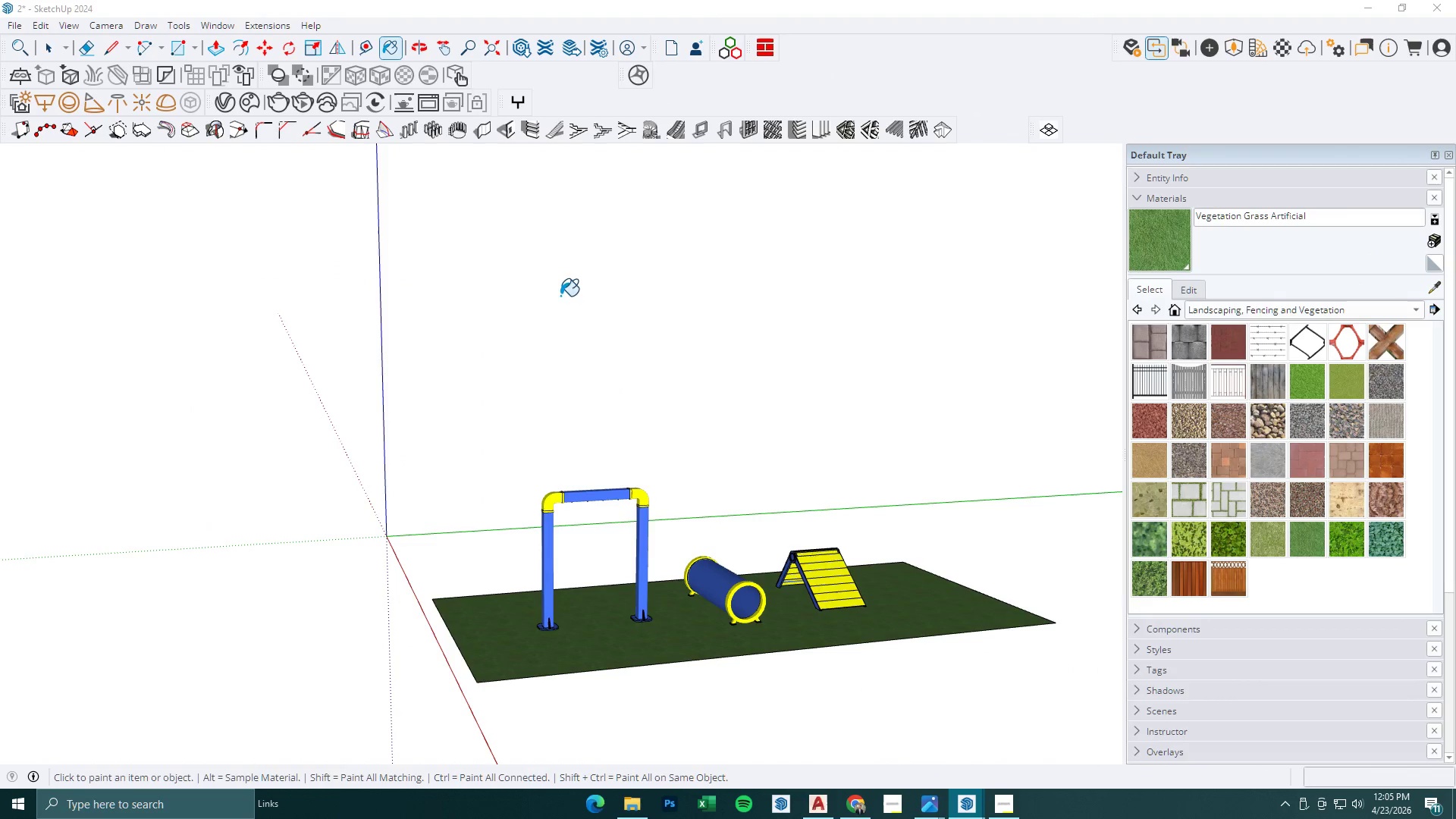 
key(Space)
 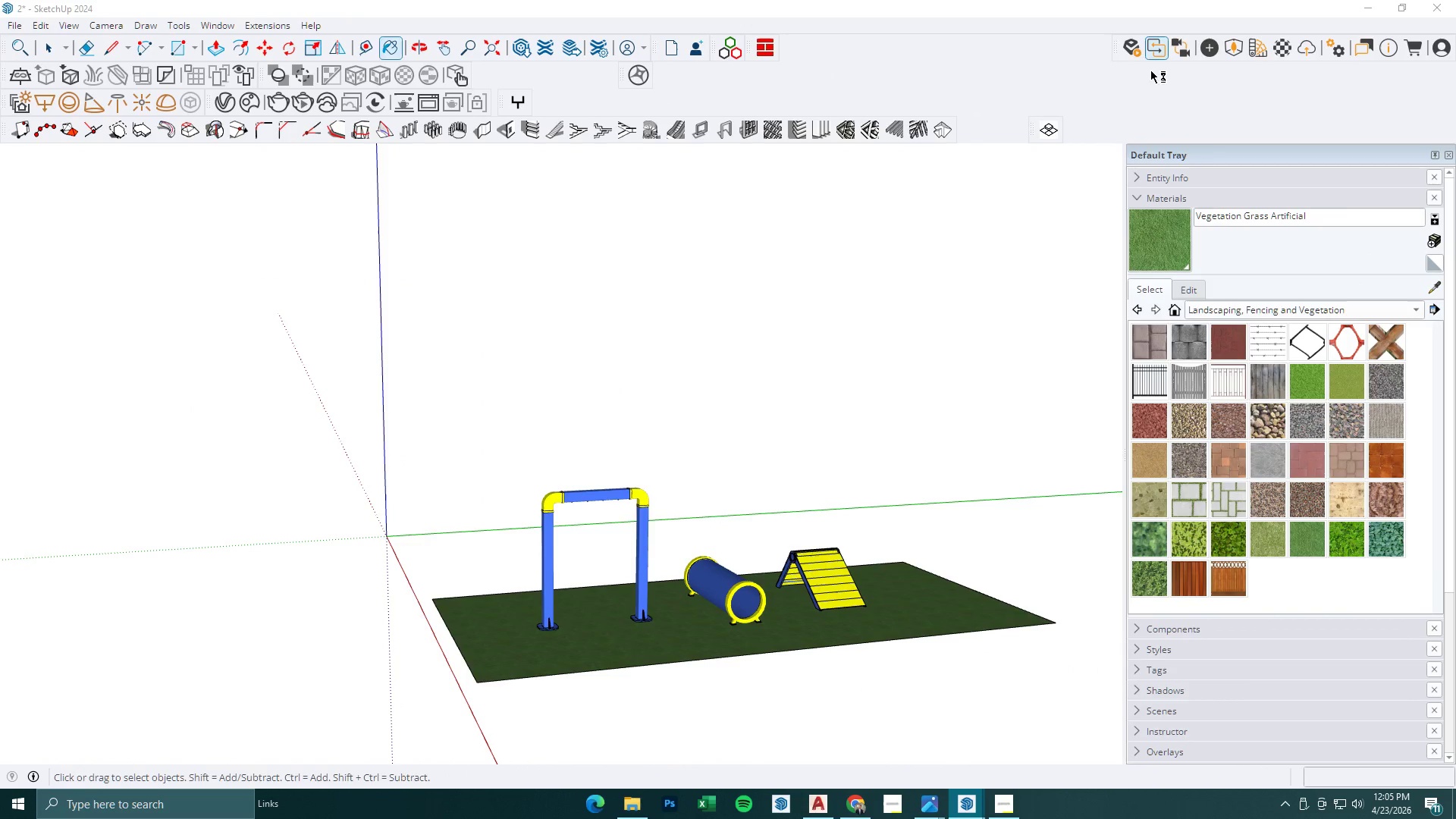 
left_click([1129, 49])
 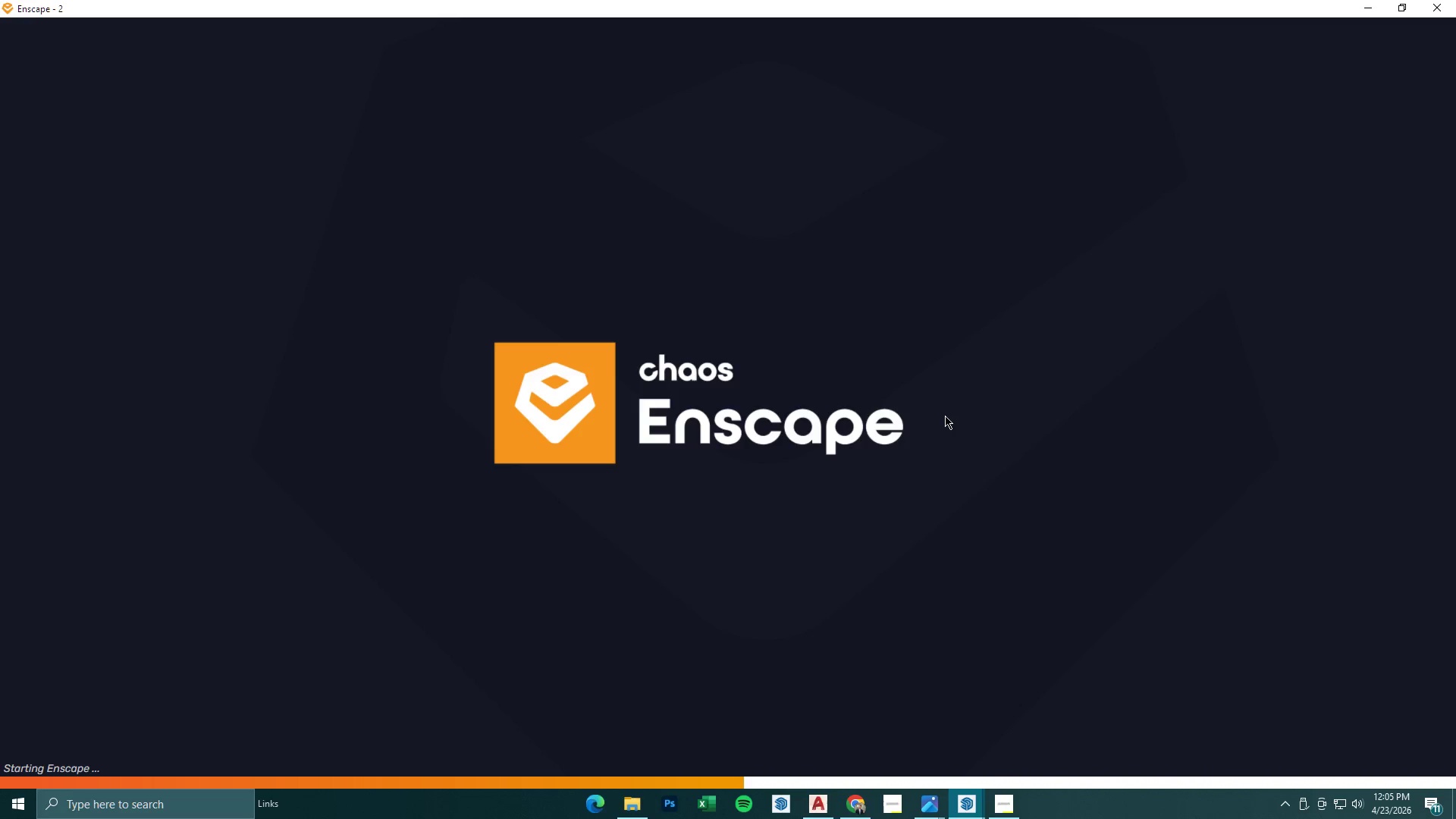 
wait(18.28)
 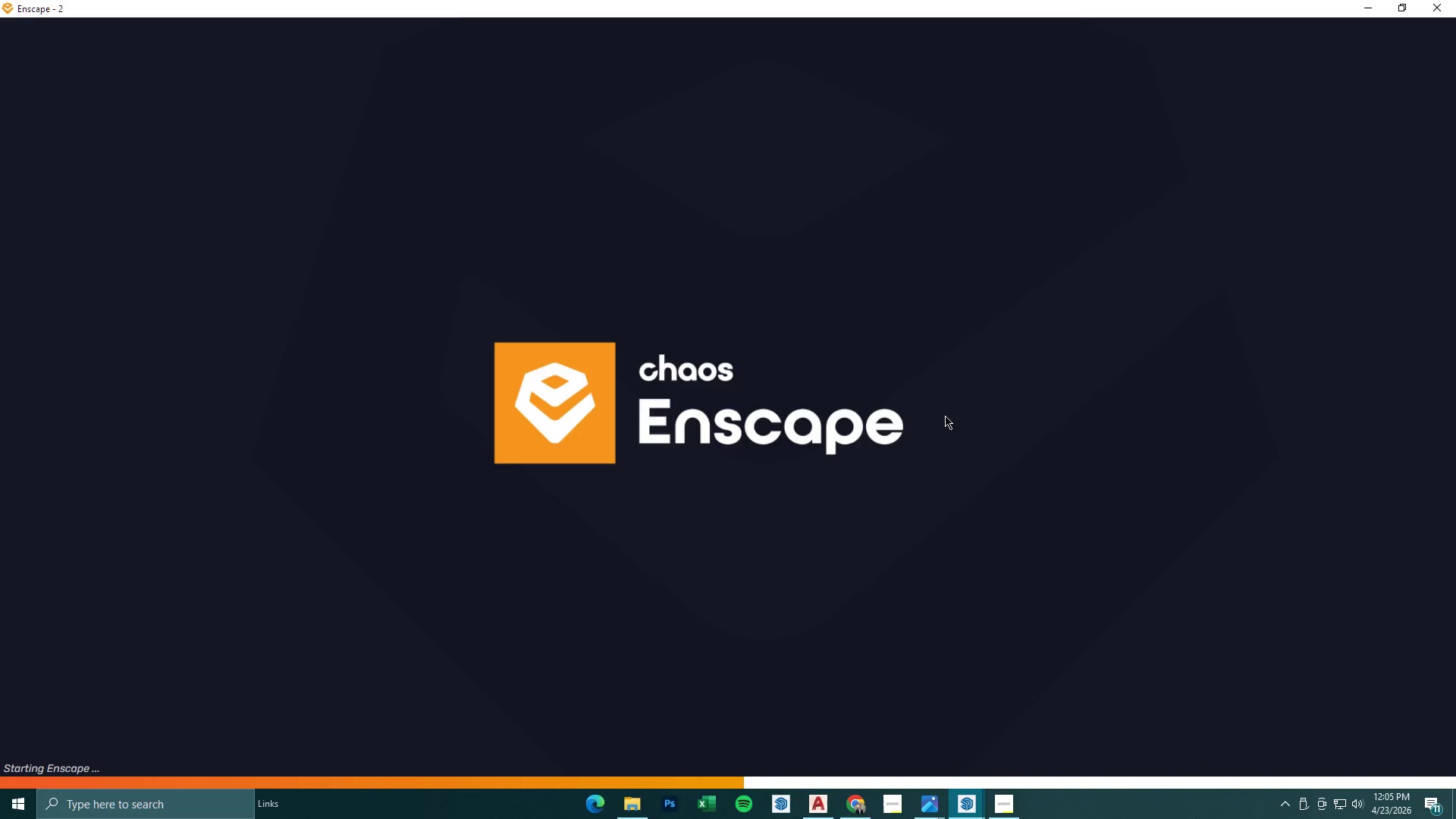 
hold_key(key=W, duration=1.25)
 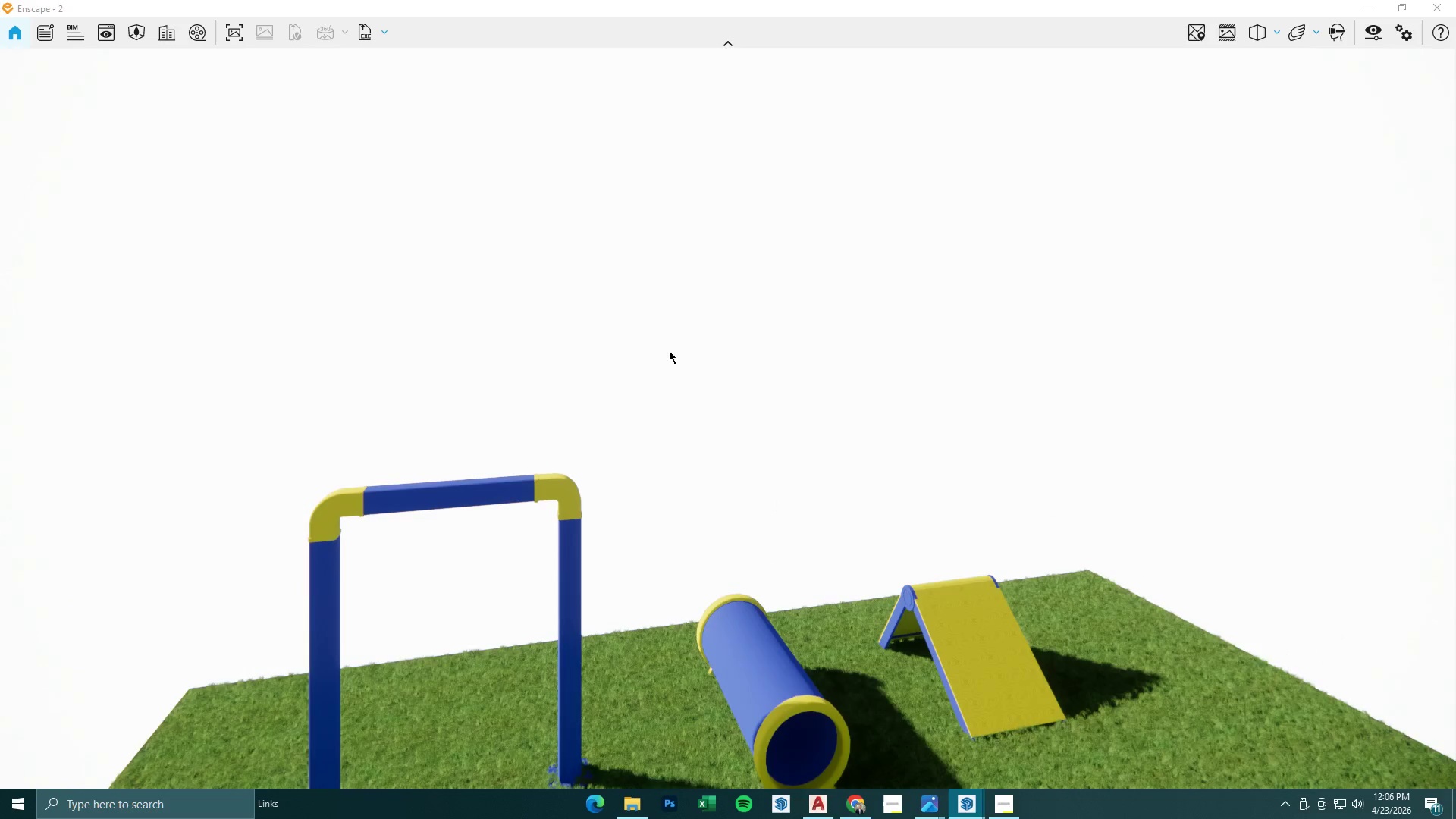 
type(dADAAAWSqqq)
 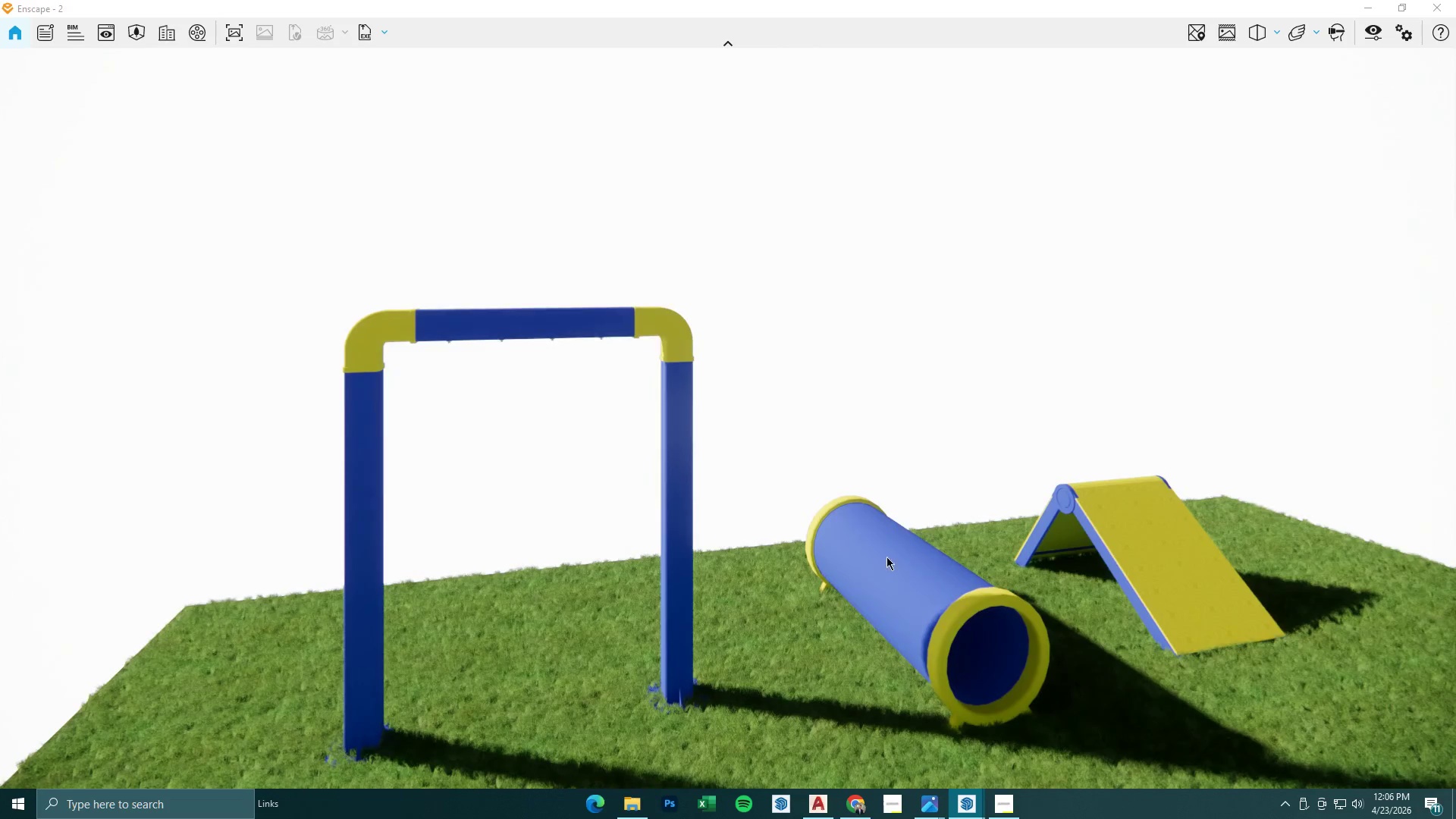 
 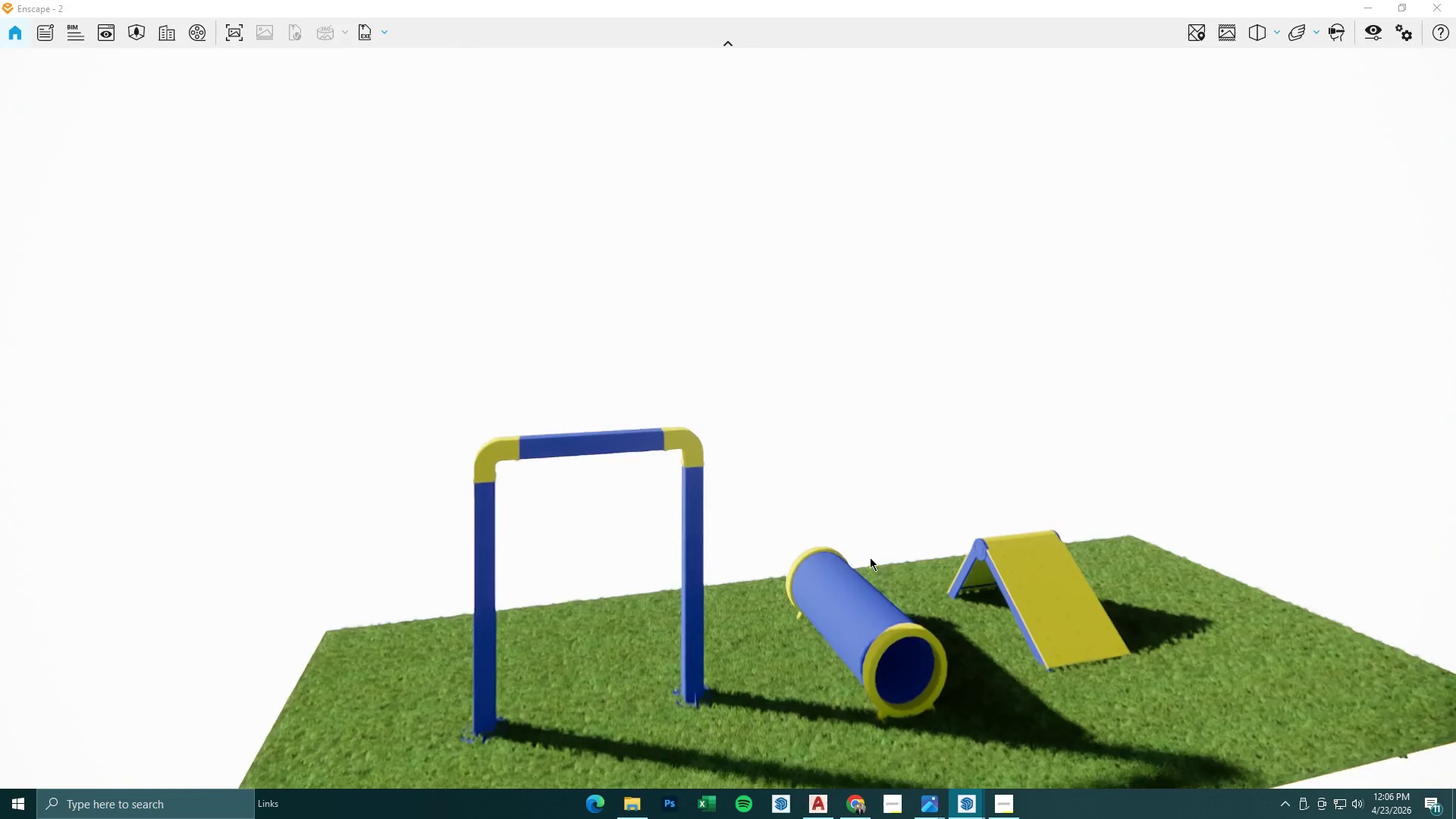 
hold_key(key=W, duration=1.0)
 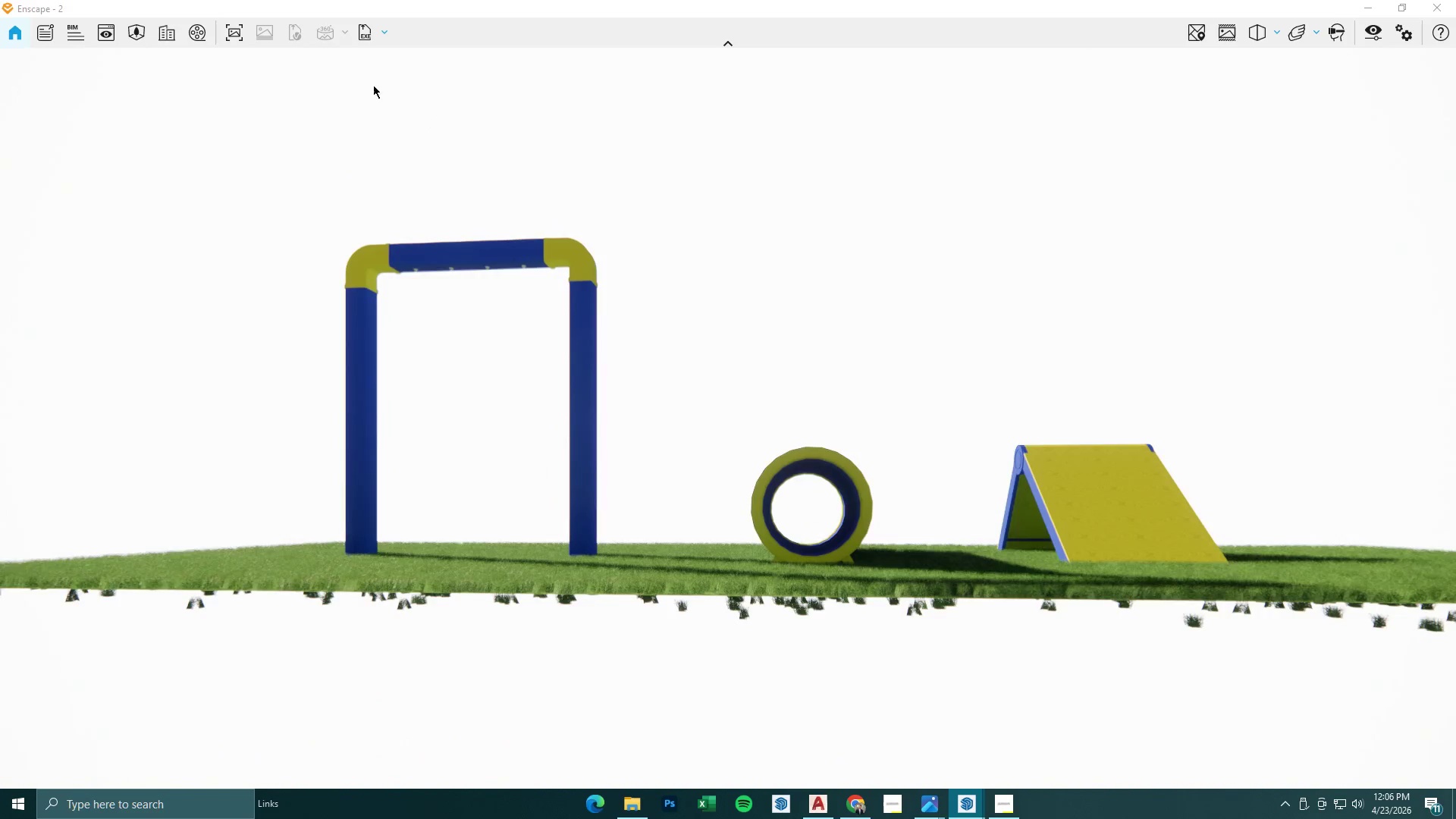 
left_click([111, 32])
 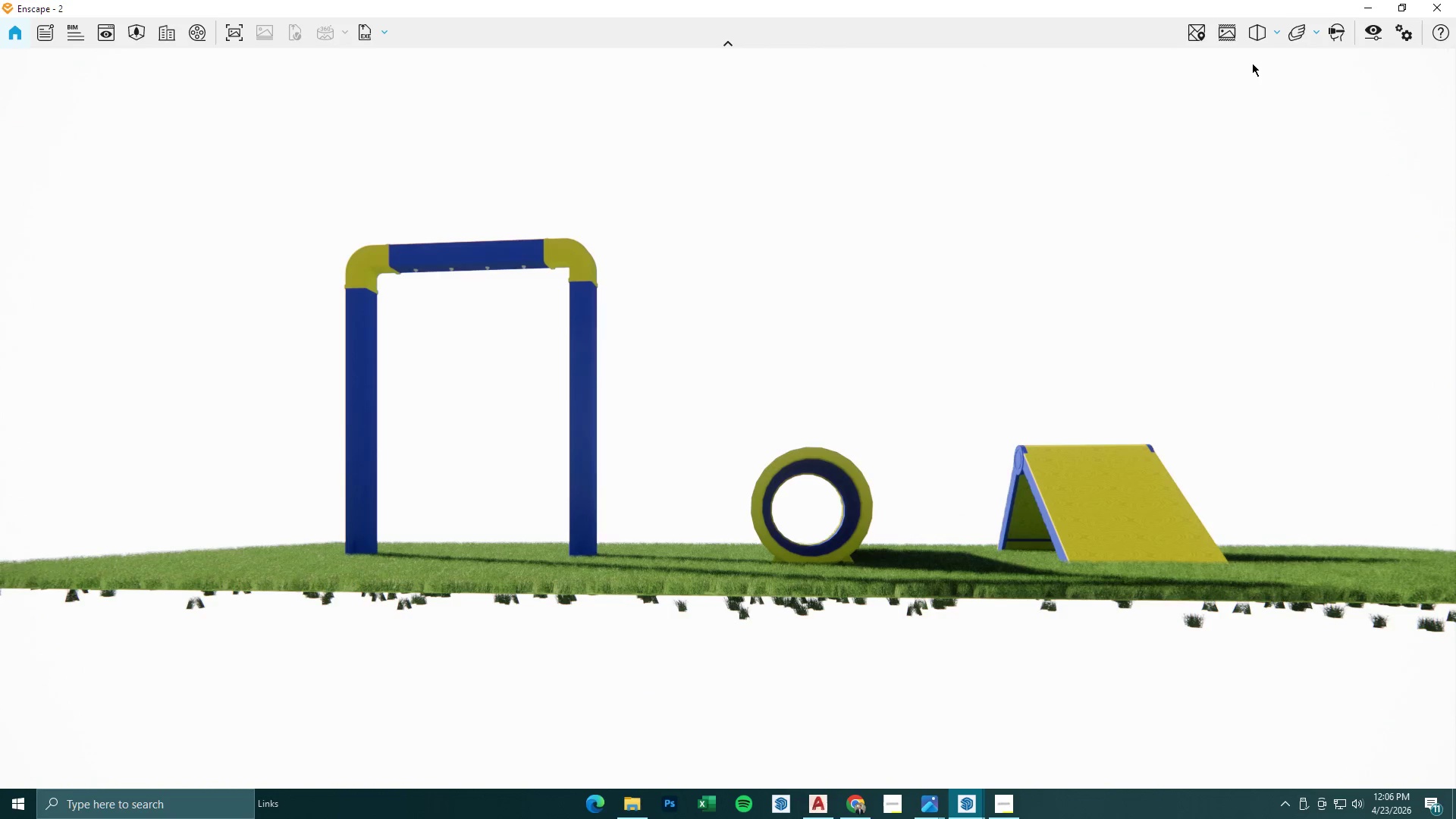 
left_click([1274, 33])
 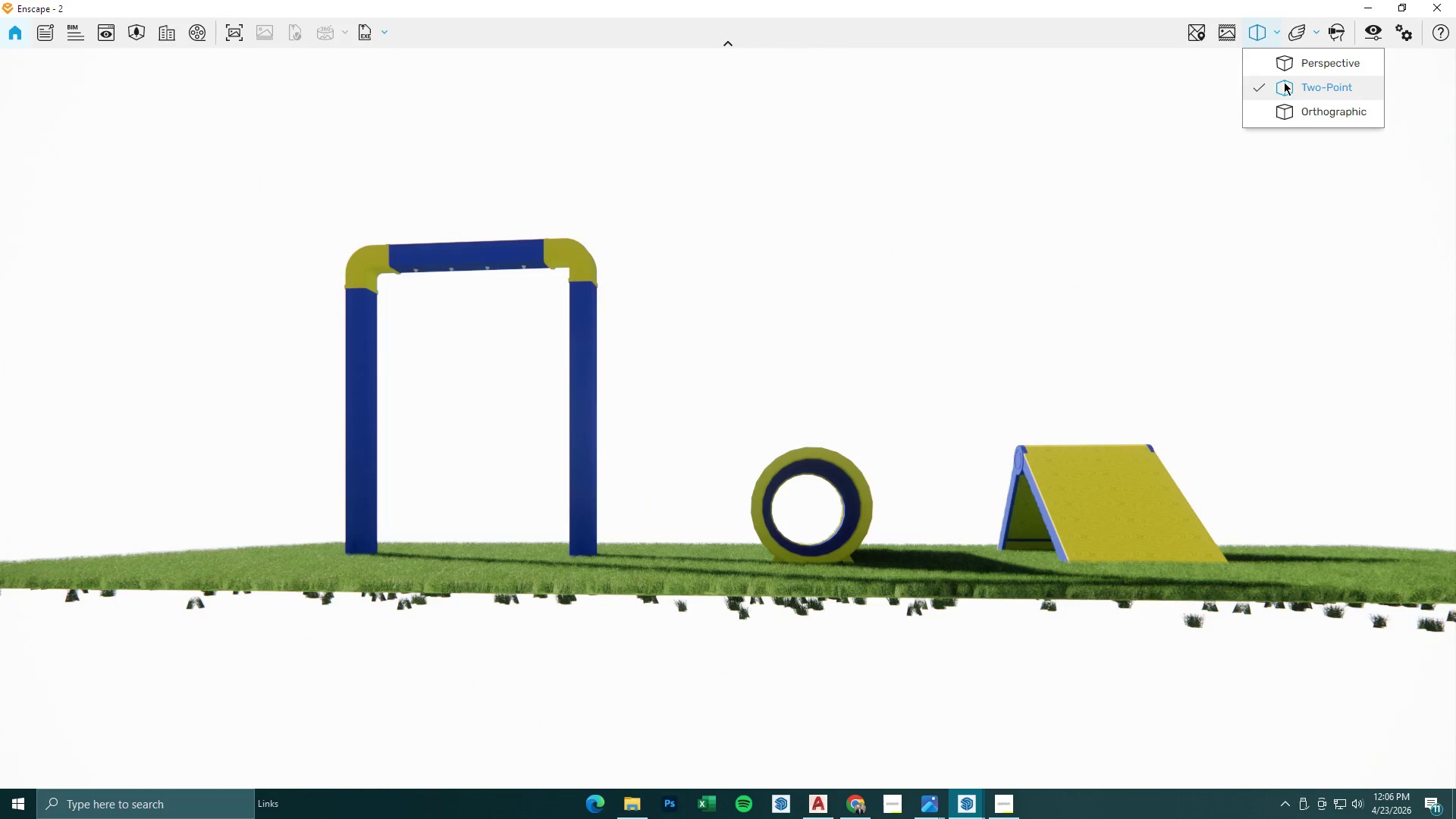 
left_click([1285, 82])
 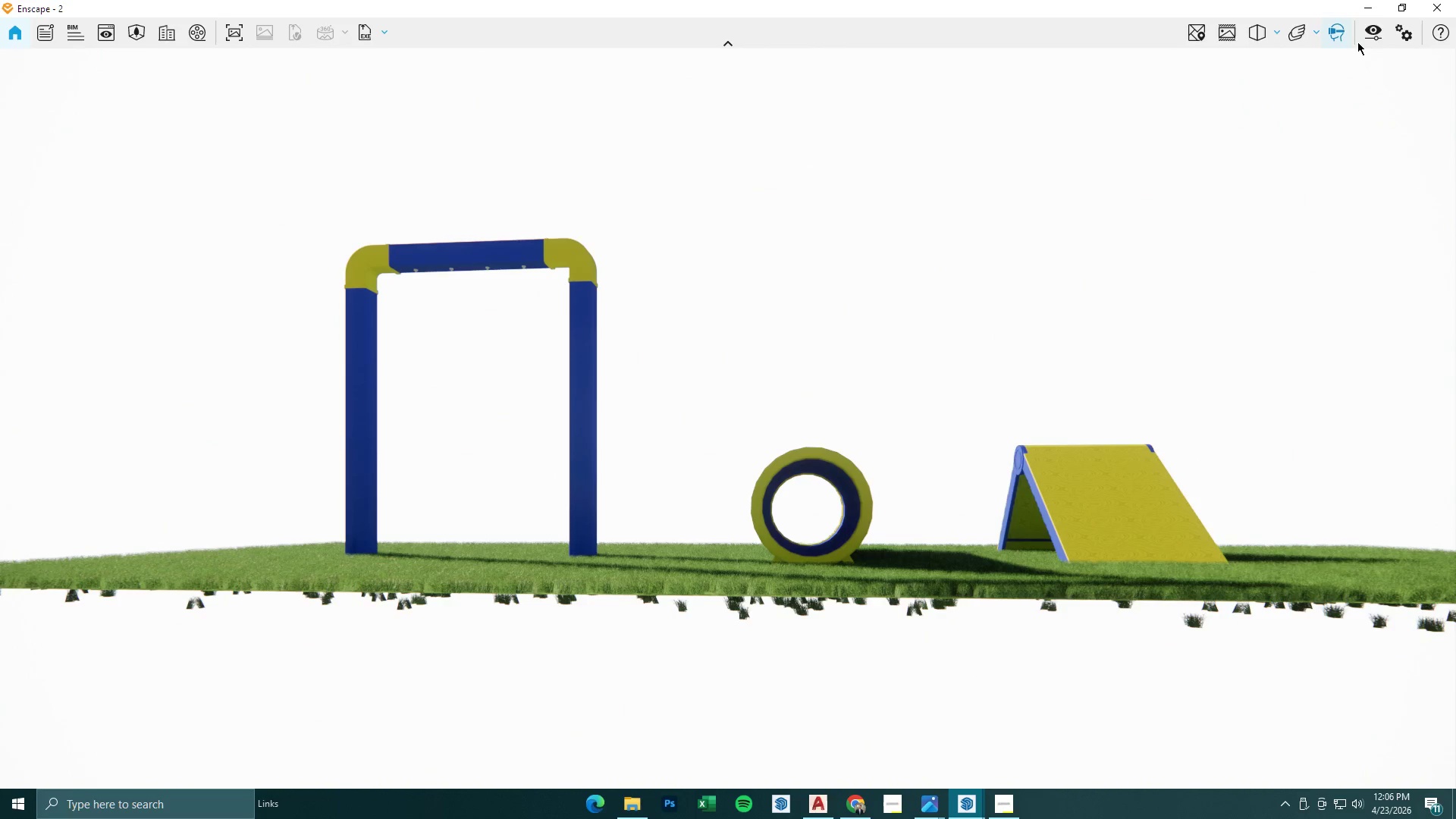 
left_click([1366, 39])
 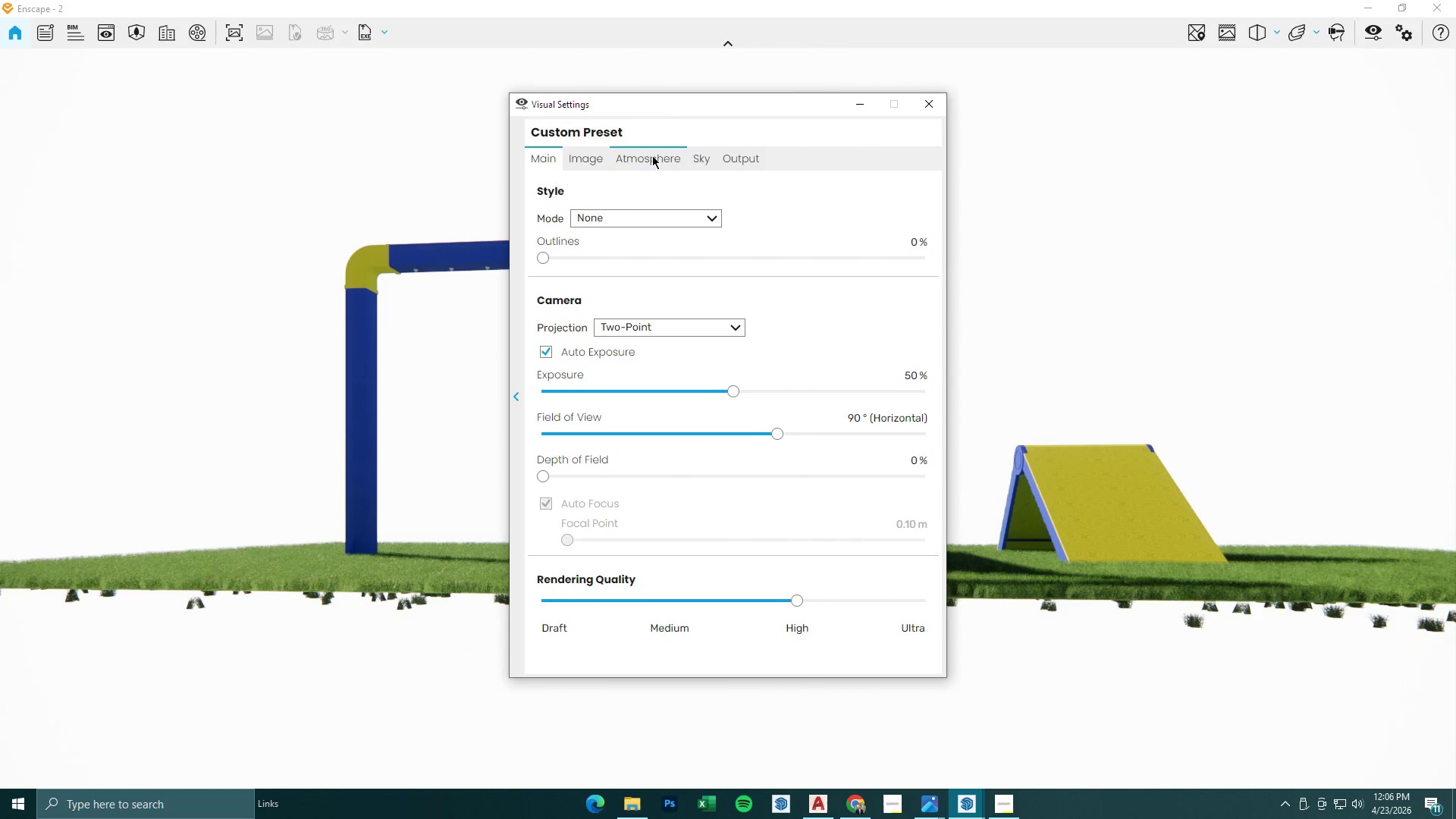 
double_click([597, 157])
 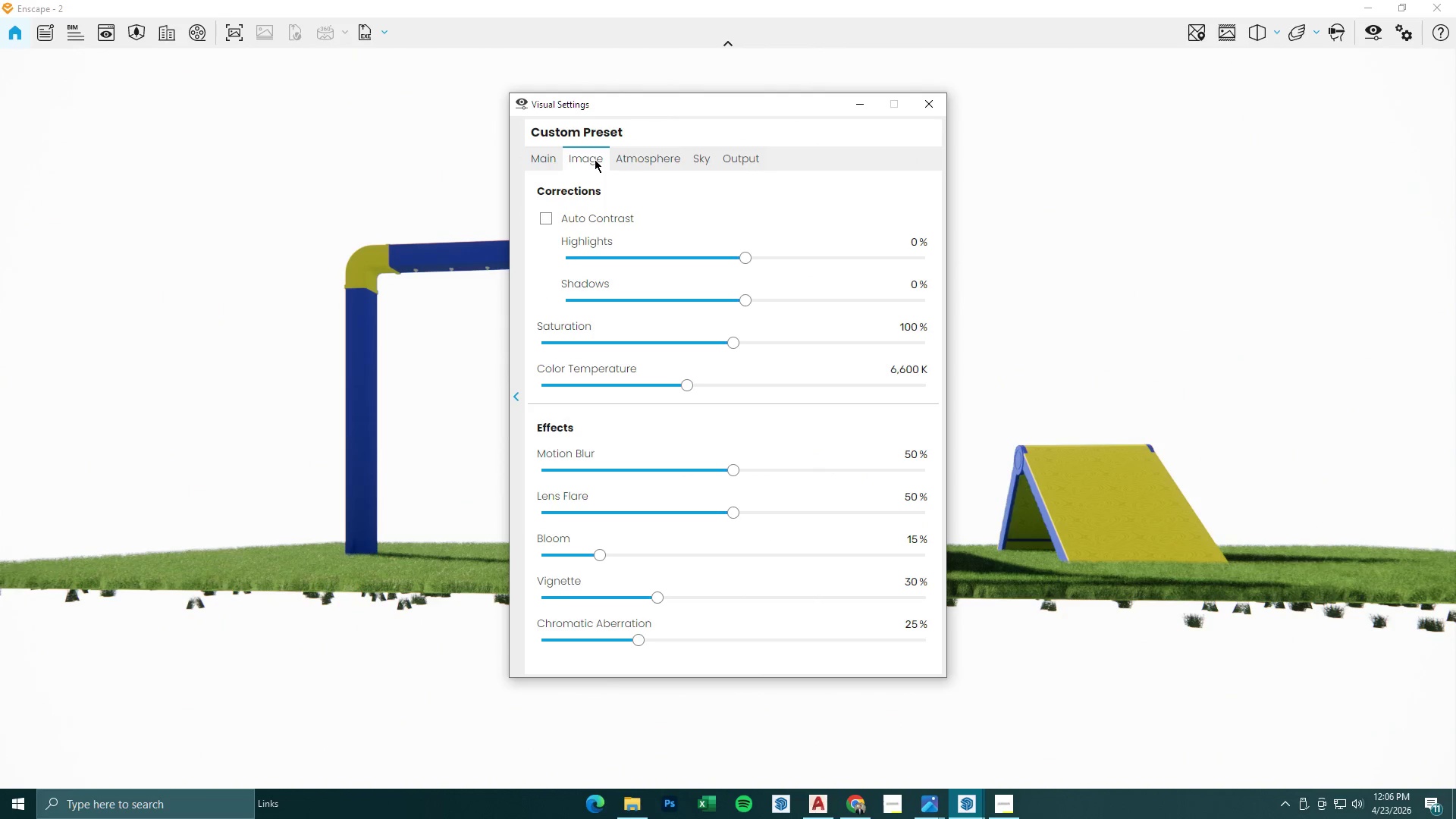 
left_click([637, 158])
 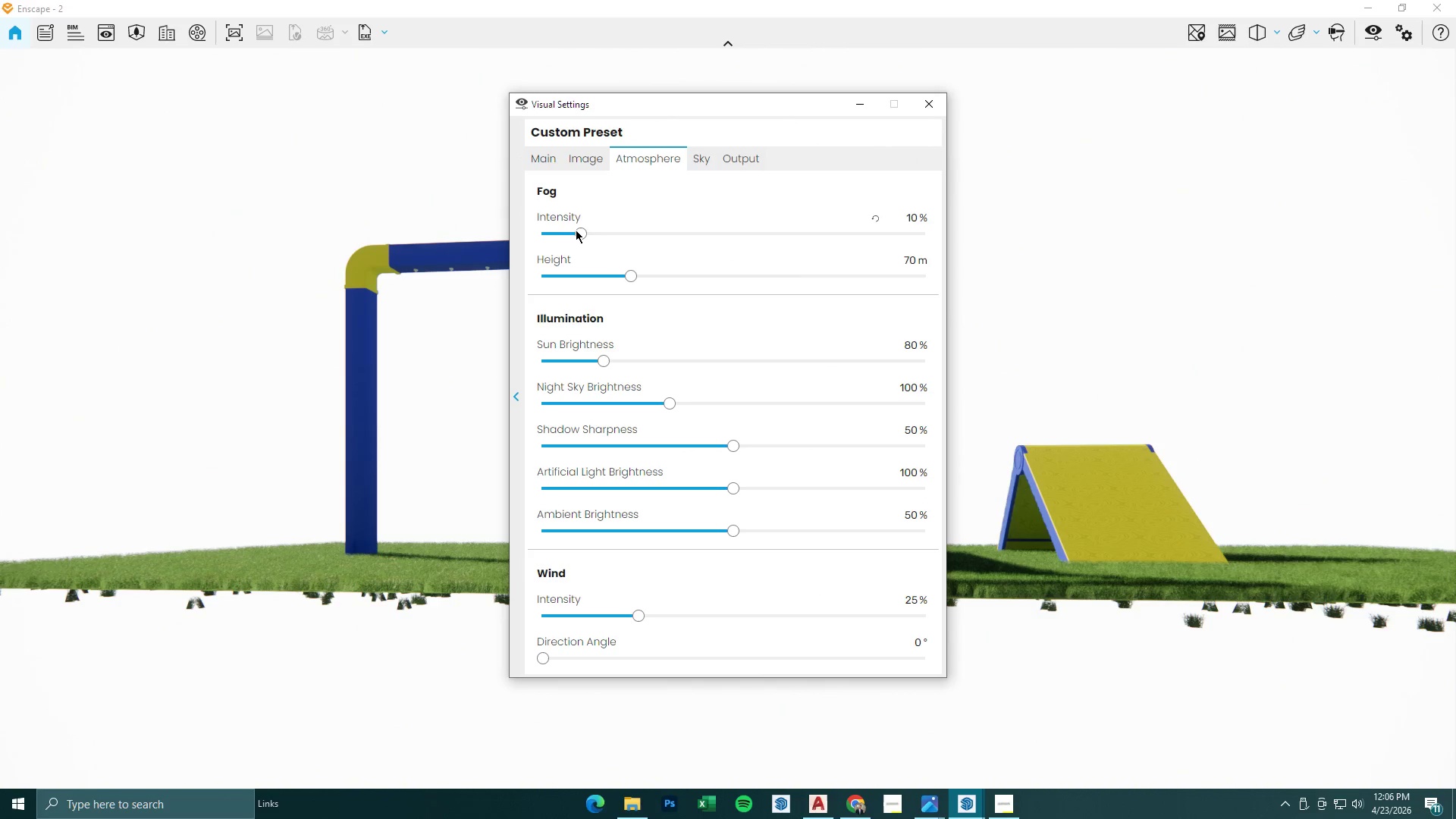 
left_click_drag(start_coordinate=[579, 231], to_coordinate=[475, 233])
 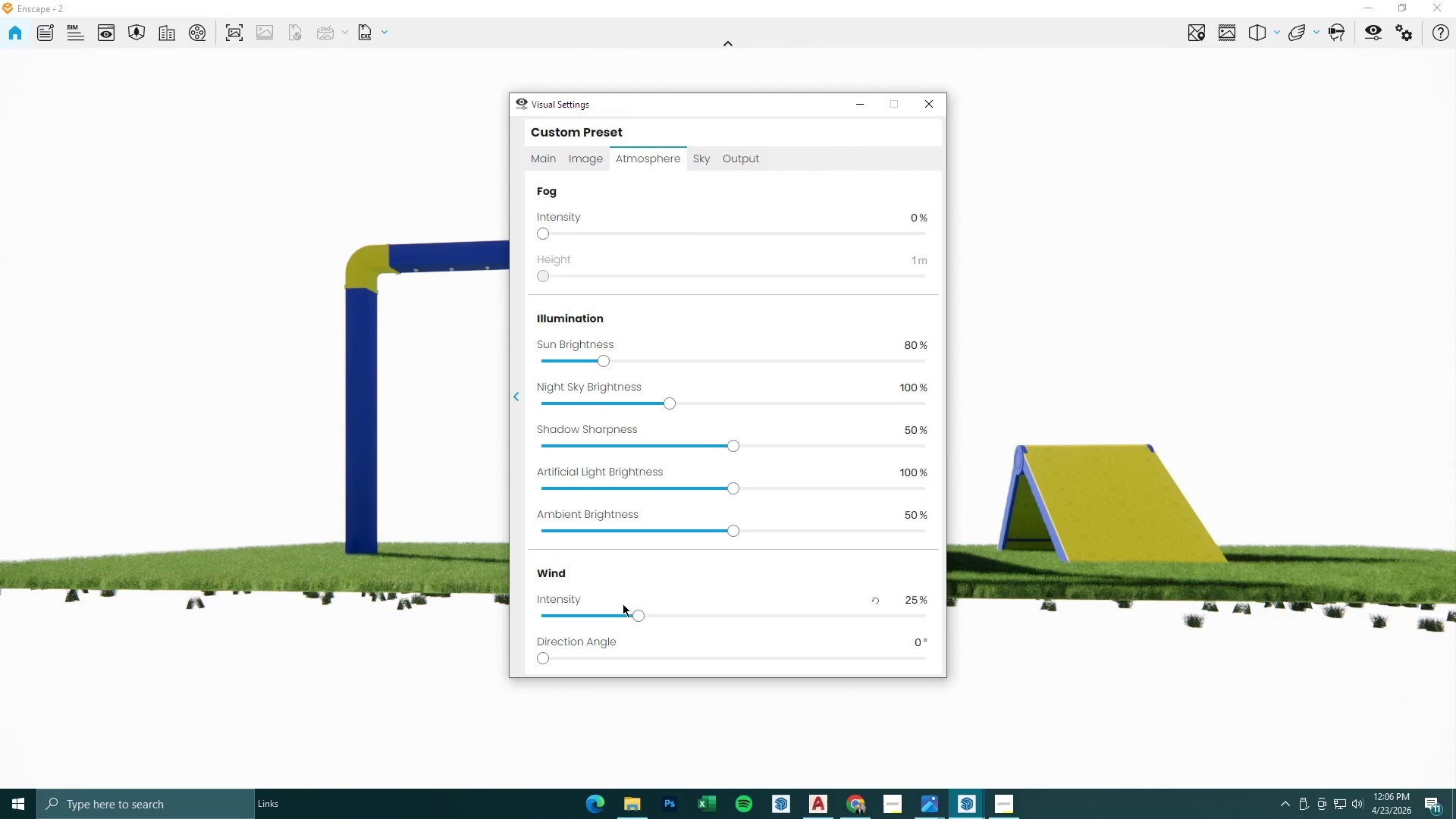 
left_click_drag(start_coordinate=[632, 616], to_coordinate=[418, 581])
 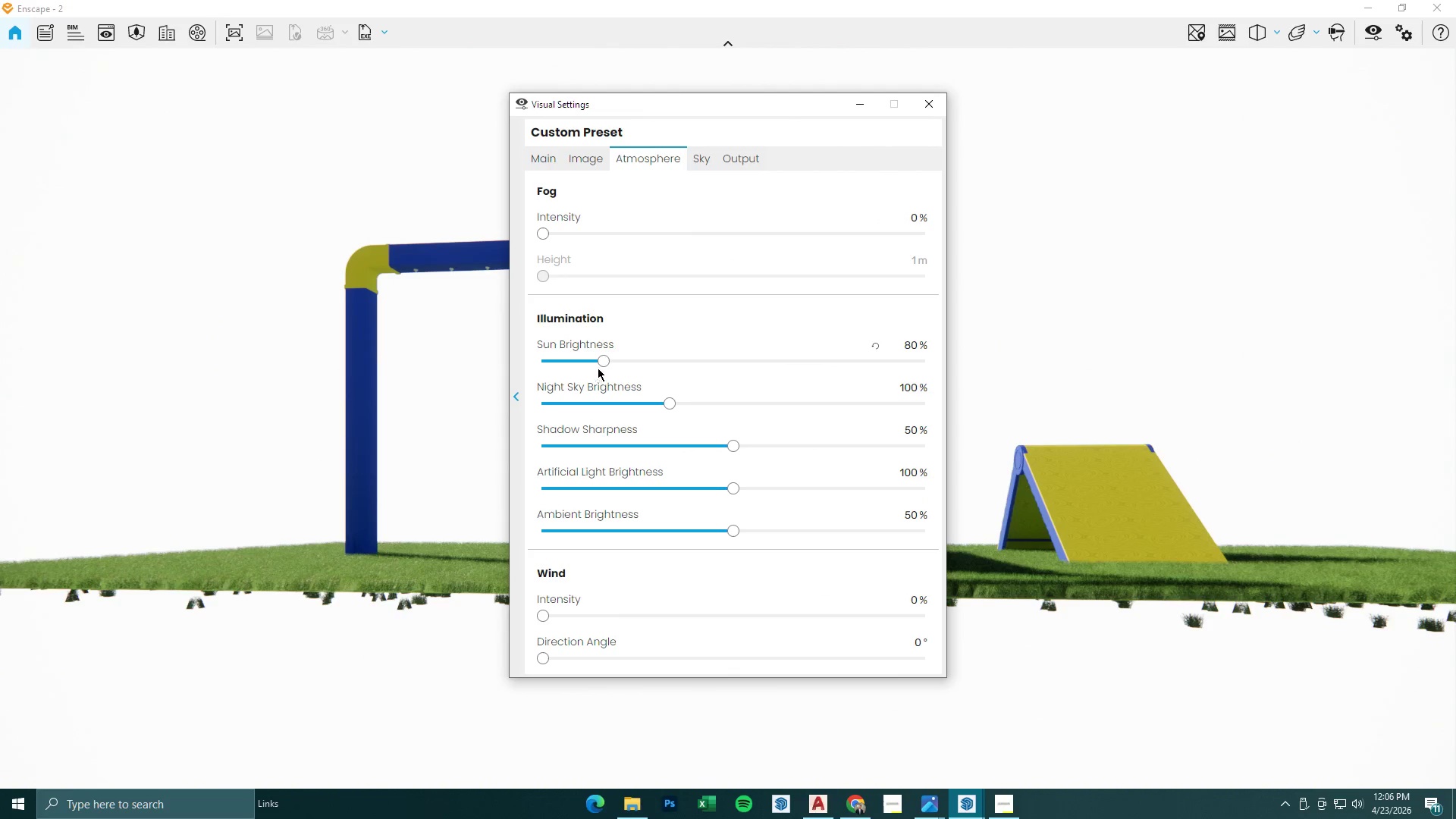 
left_click_drag(start_coordinate=[602, 360], to_coordinate=[560, 362])
 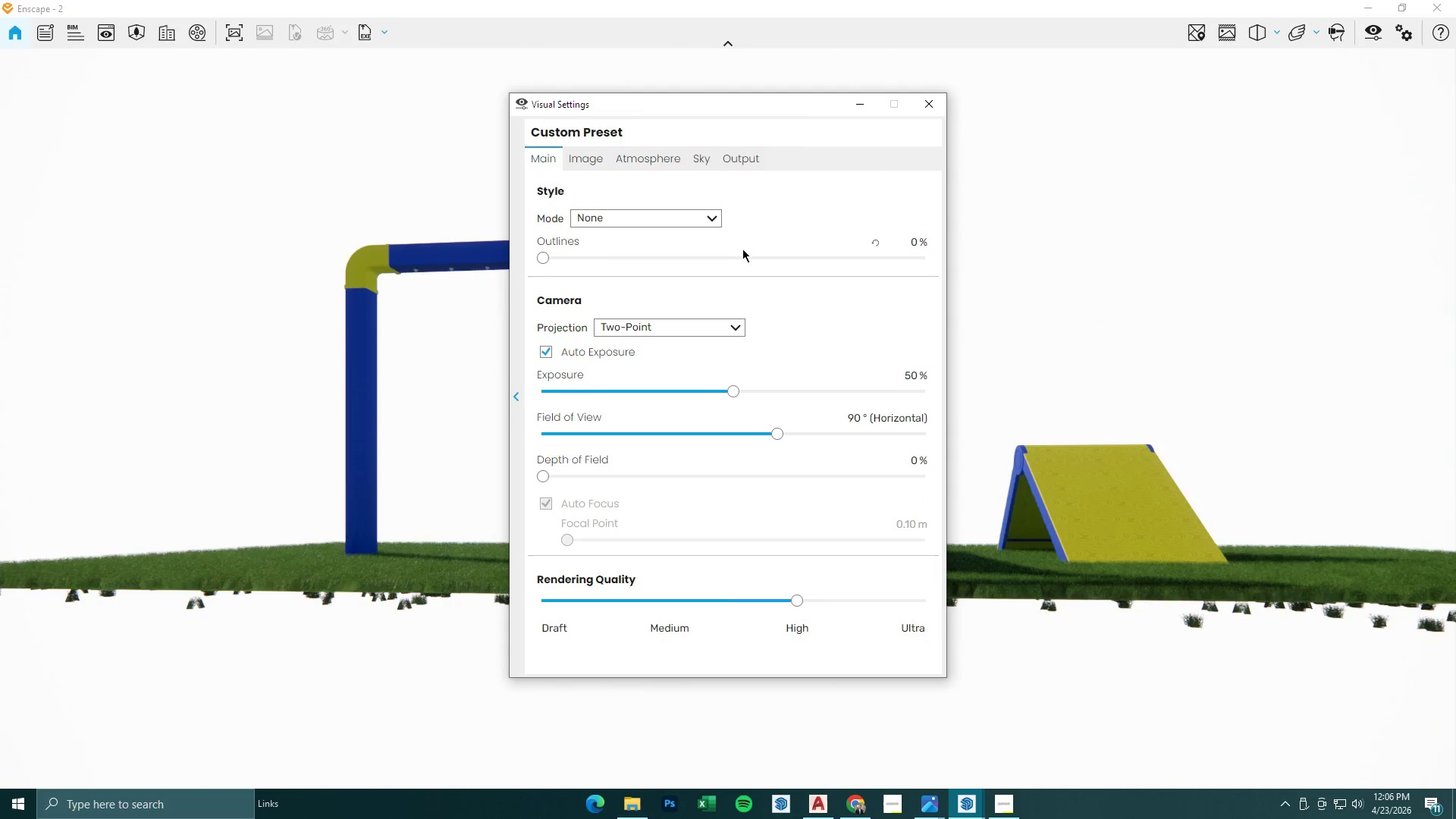 
left_click_drag(start_coordinate=[909, 243], to_coordinate=[994, 243])
 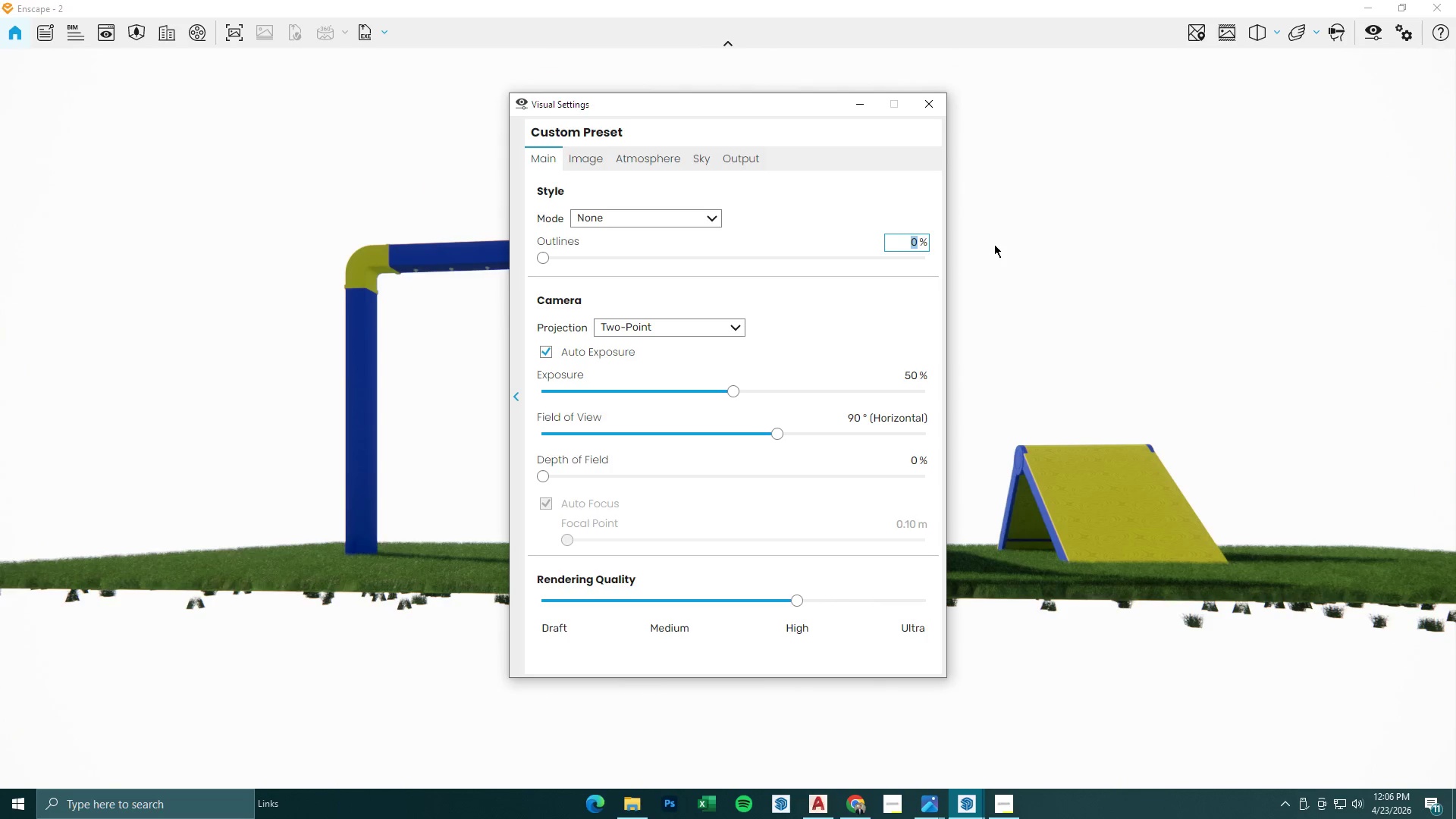 
key(Numpad5)
 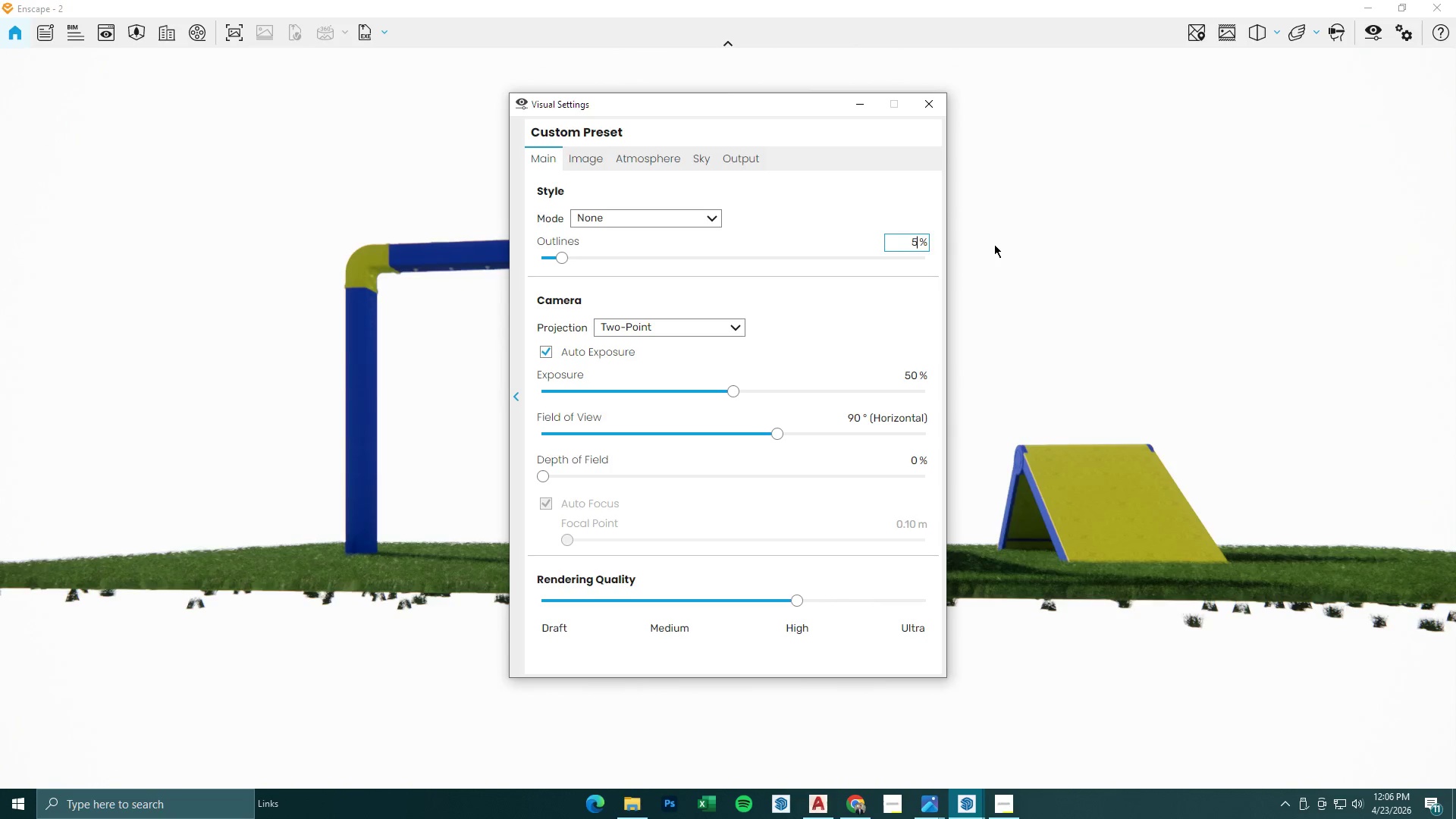 
key(NumpadEnter)
 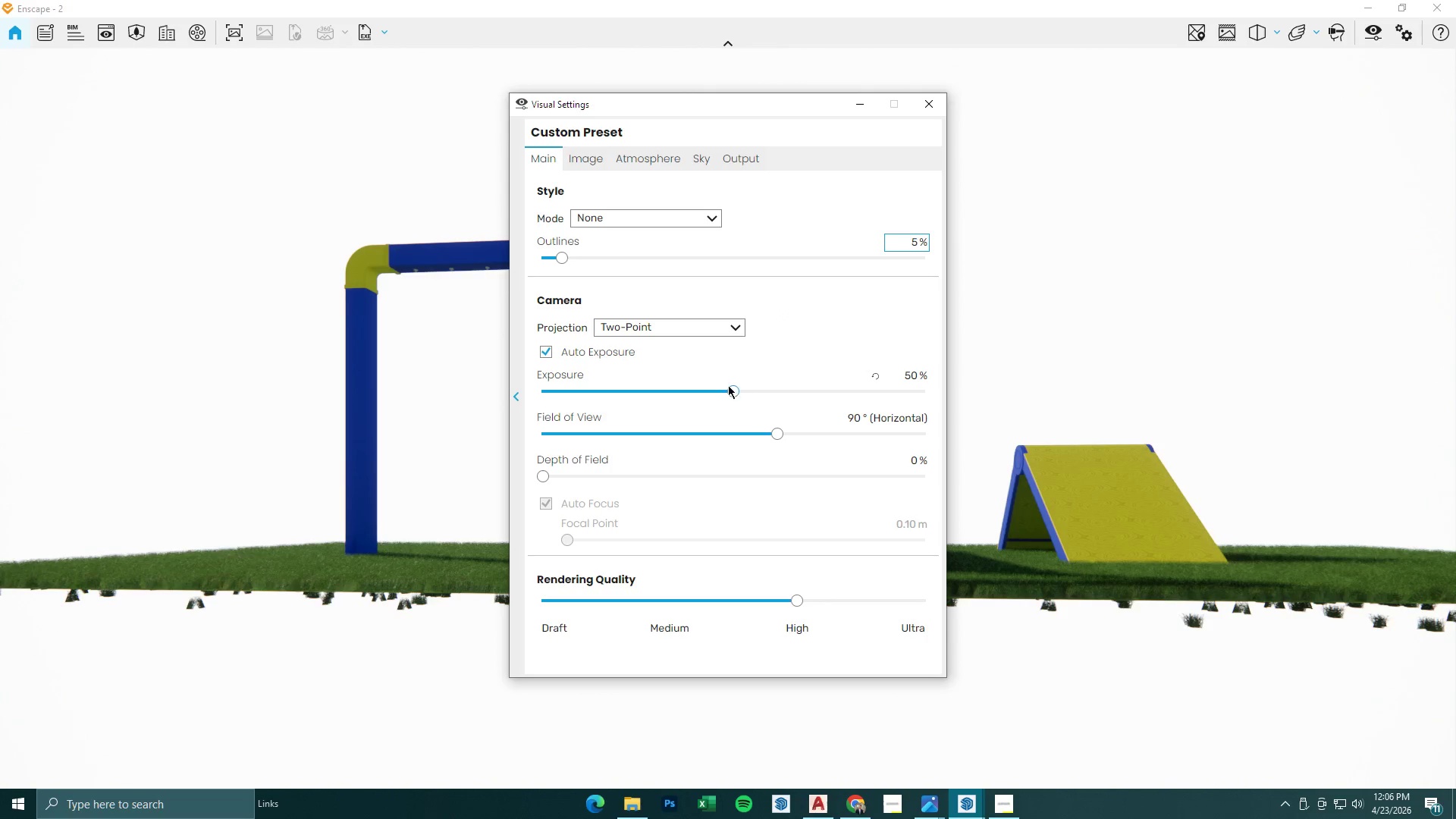 
left_click([545, 349])
 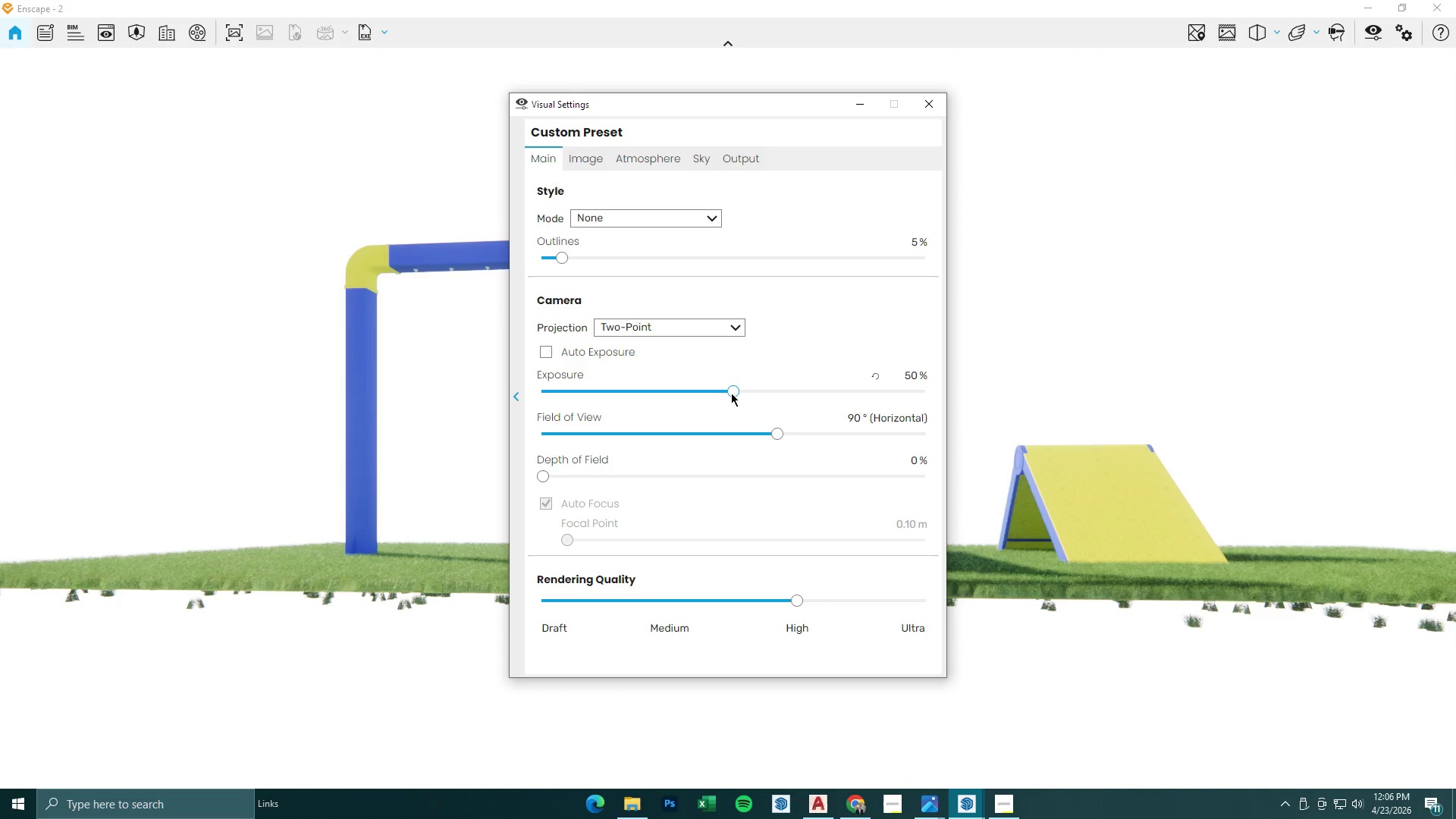 
left_click_drag(start_coordinate=[731, 393], to_coordinate=[708, 396])
 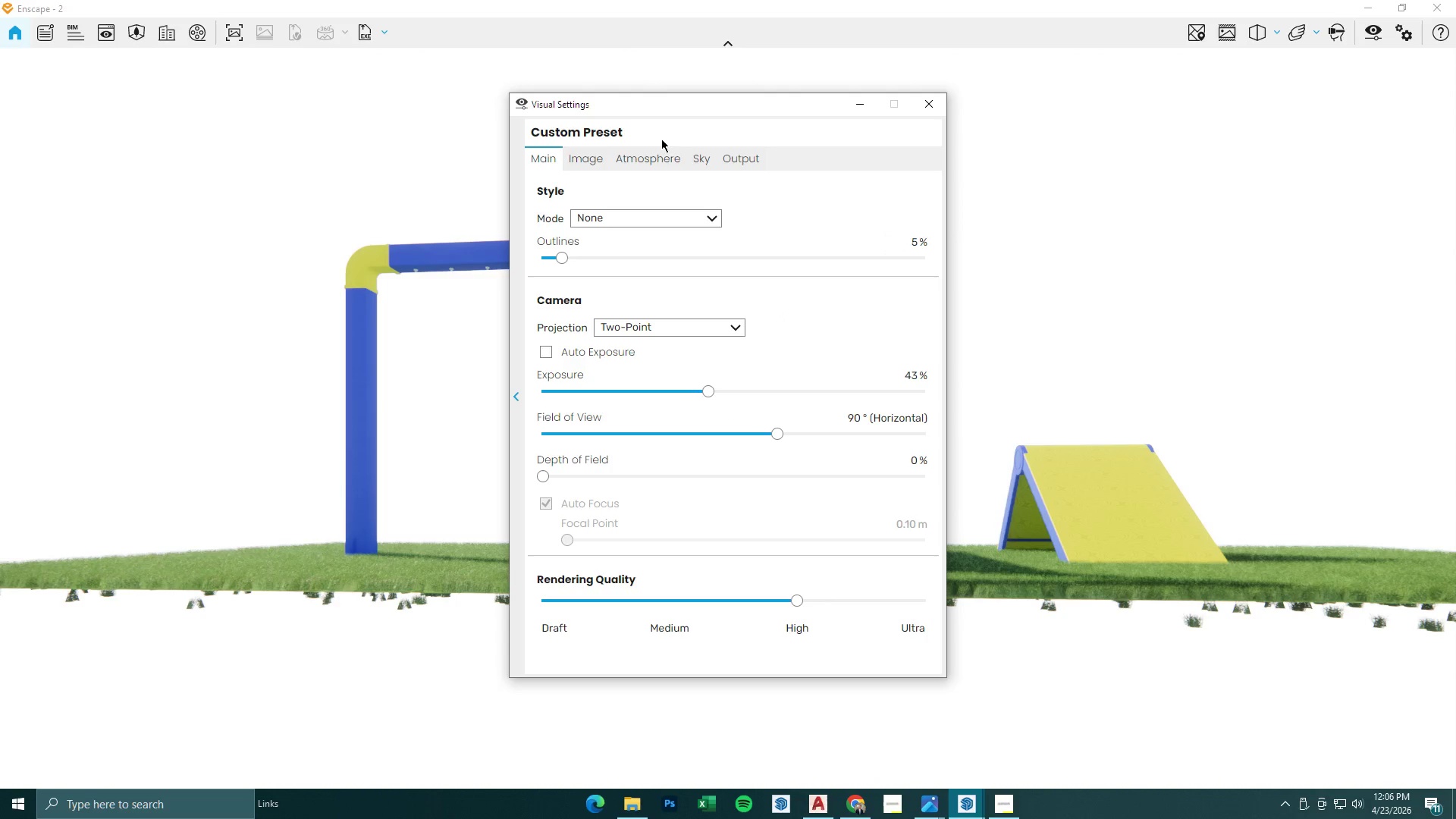 
left_click_drag(start_coordinate=[659, 139], to_coordinate=[658, 143])
 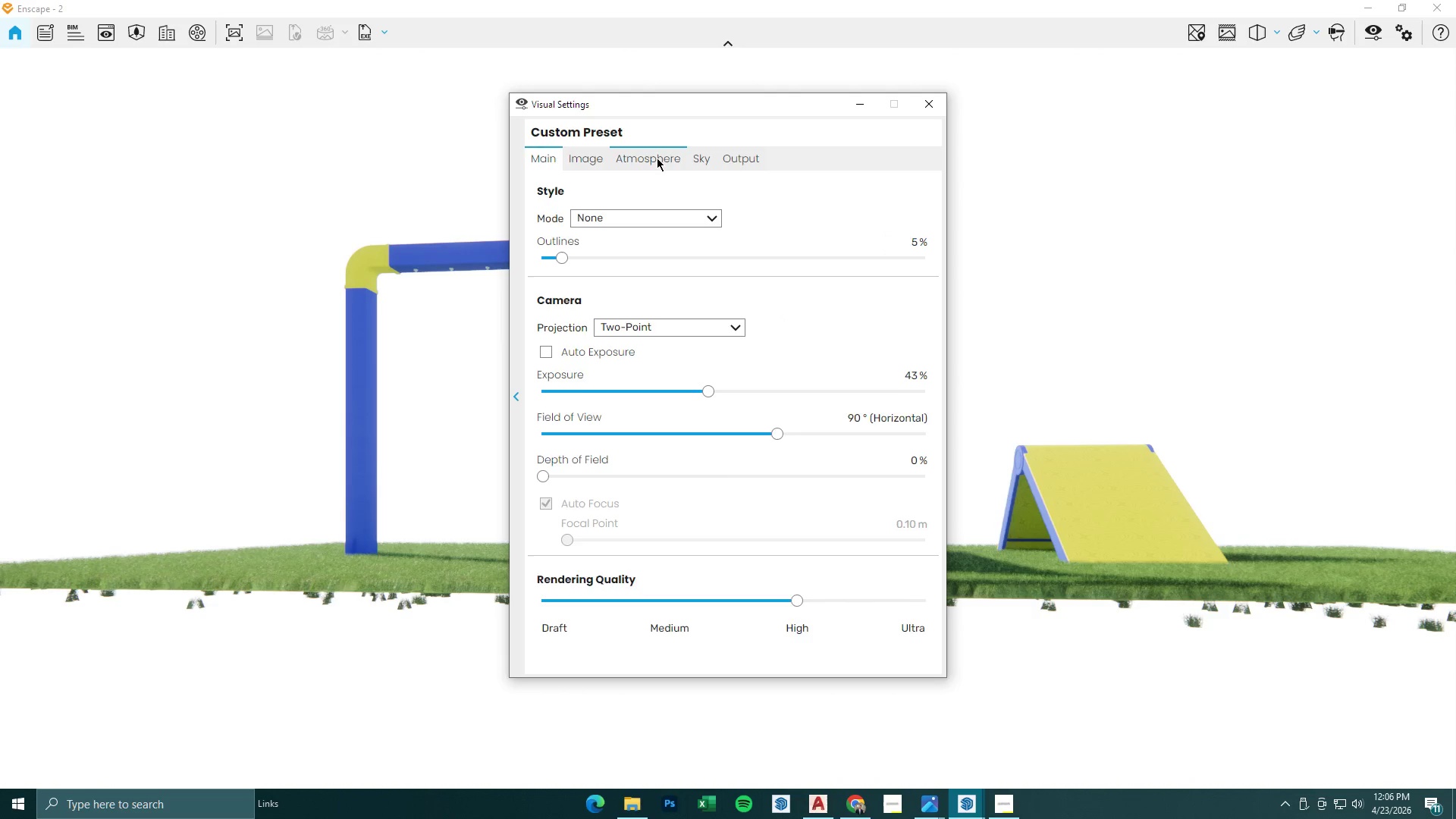 
double_click([657, 159])
 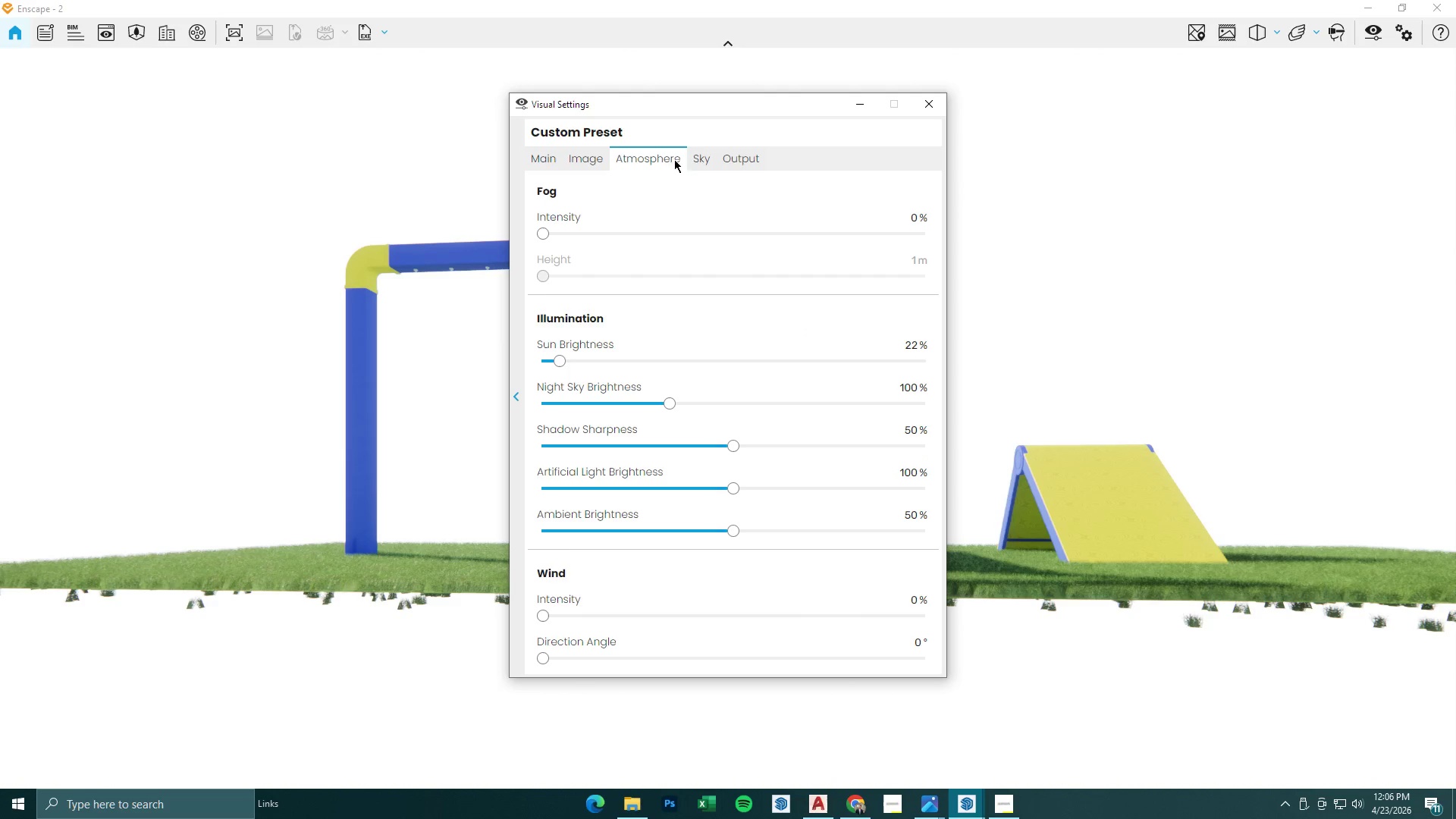 
triple_click([701, 159])
 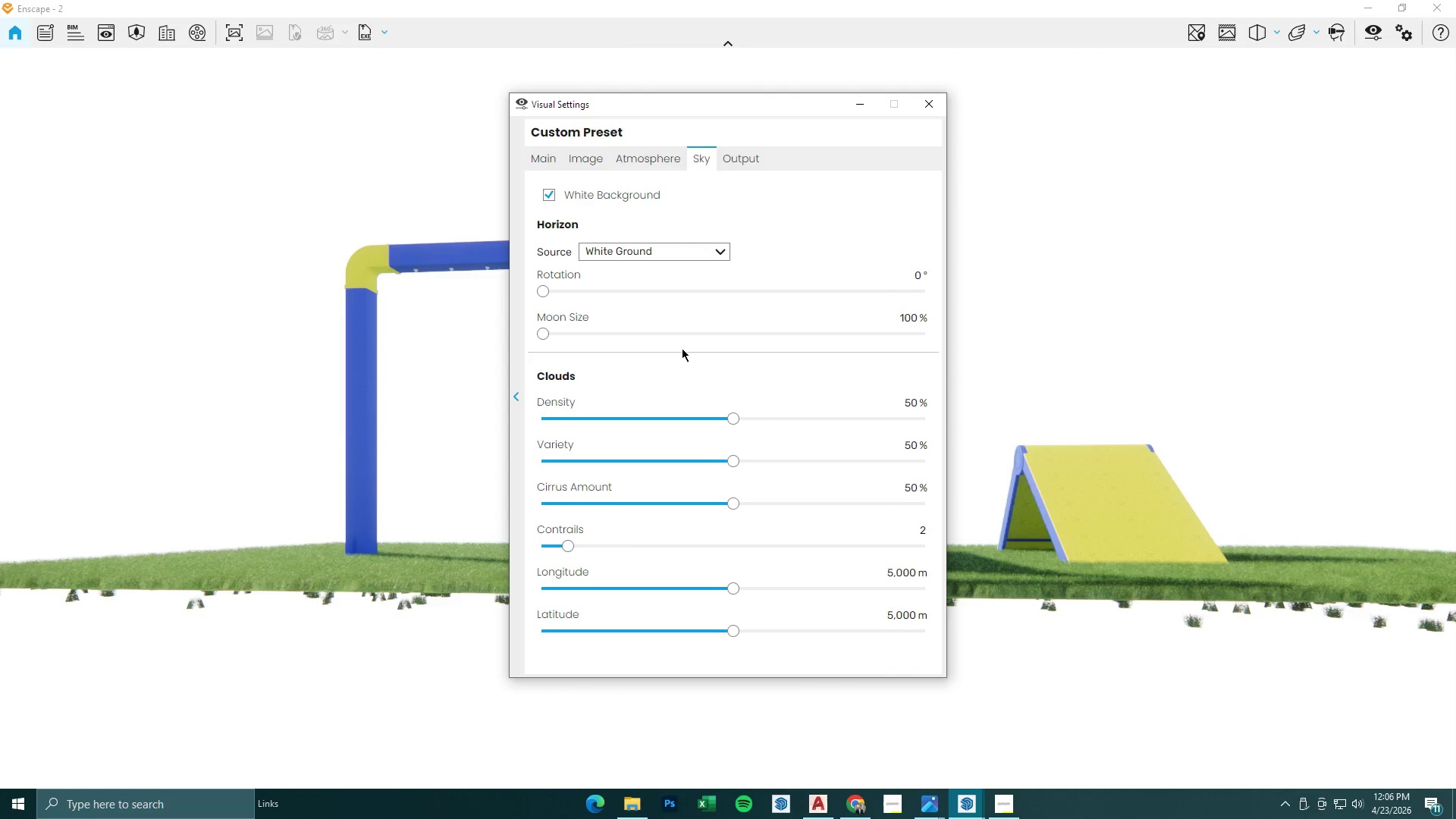 
left_click([748, 154])
 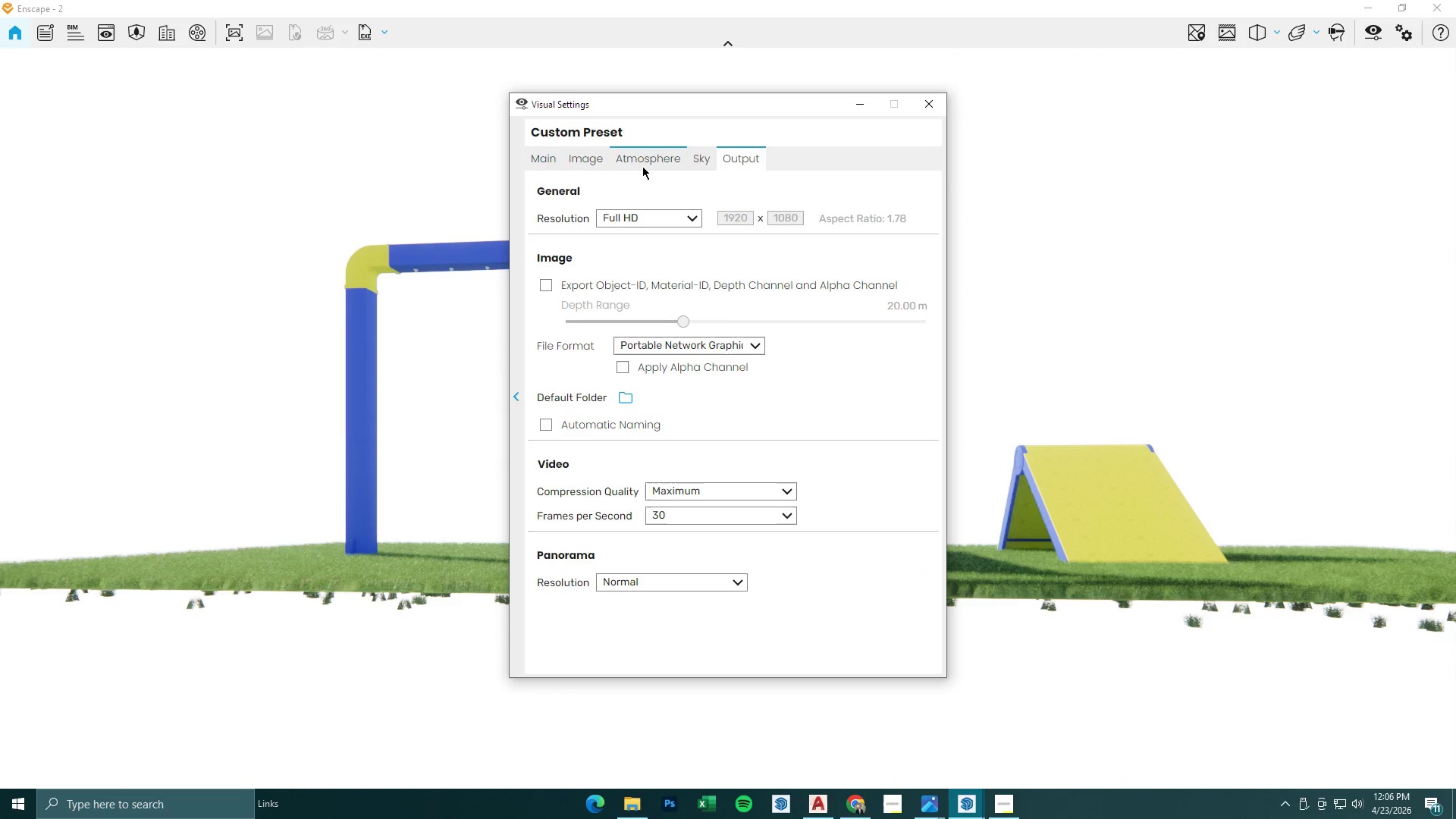 
left_click([544, 149])
 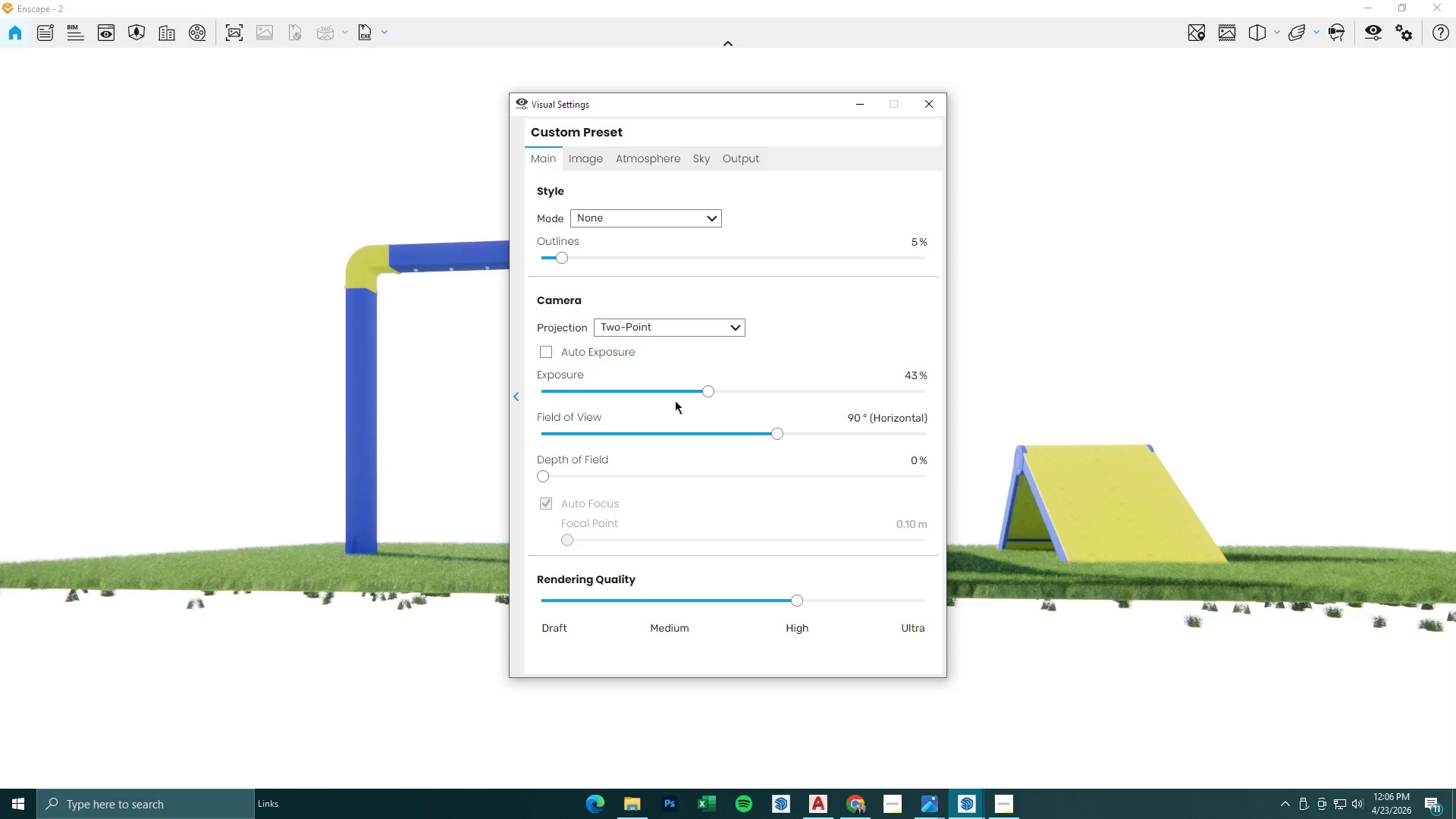 
left_click([606, 152])
 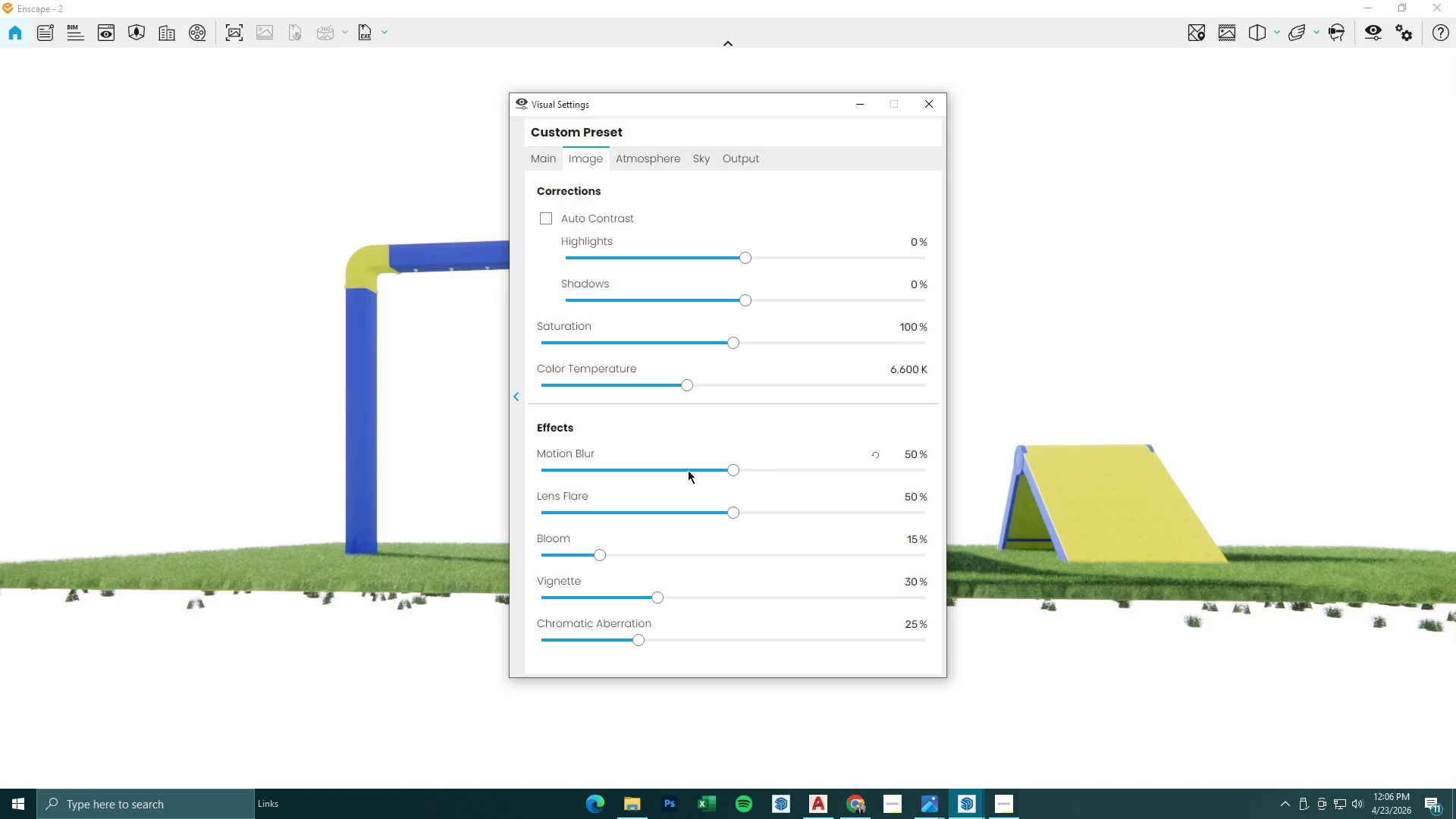 
left_click_drag(start_coordinate=[733, 469], to_coordinate=[460, 501])
 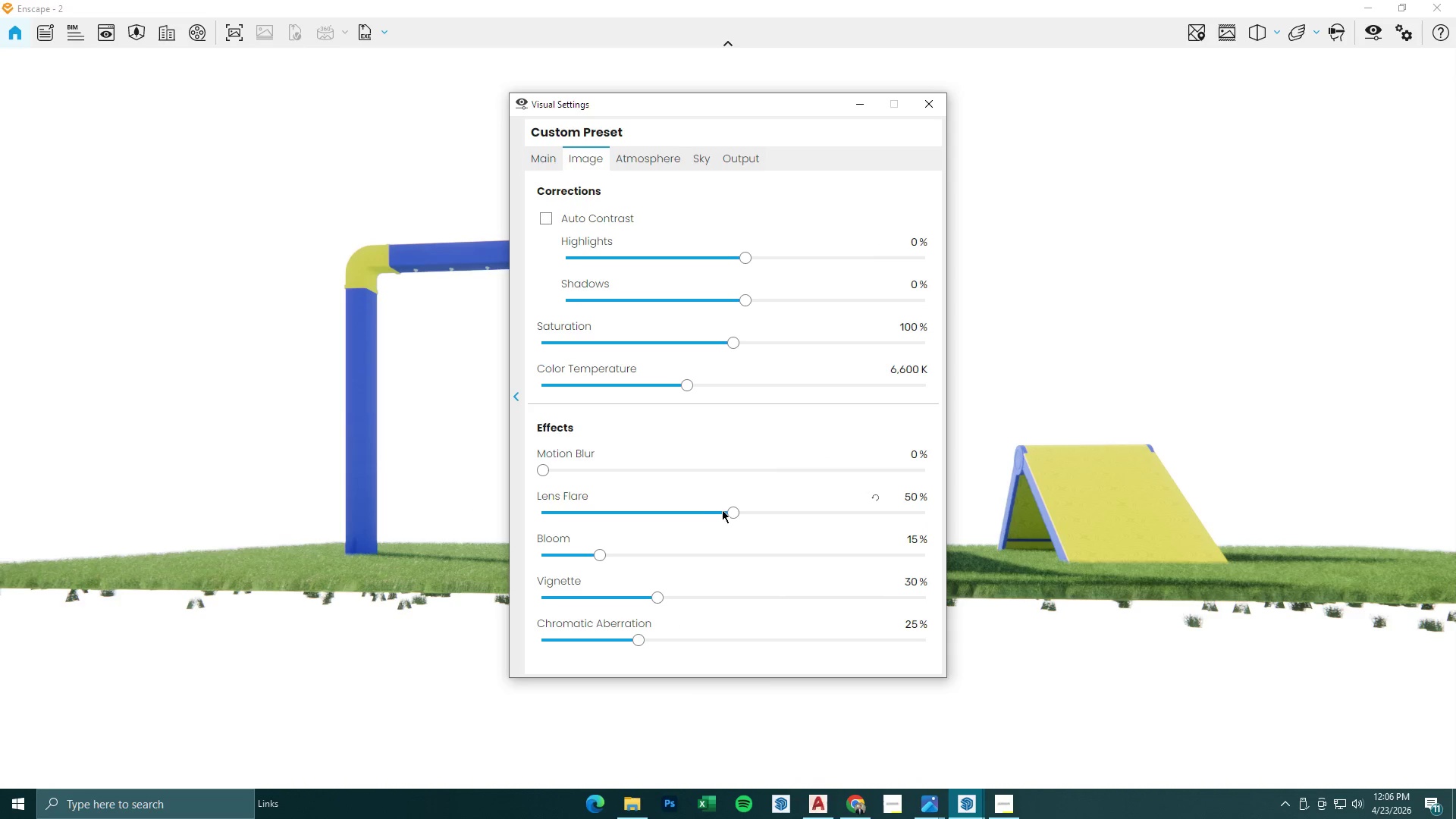 
left_click_drag(start_coordinate=[728, 510], to_coordinate=[472, 522])
 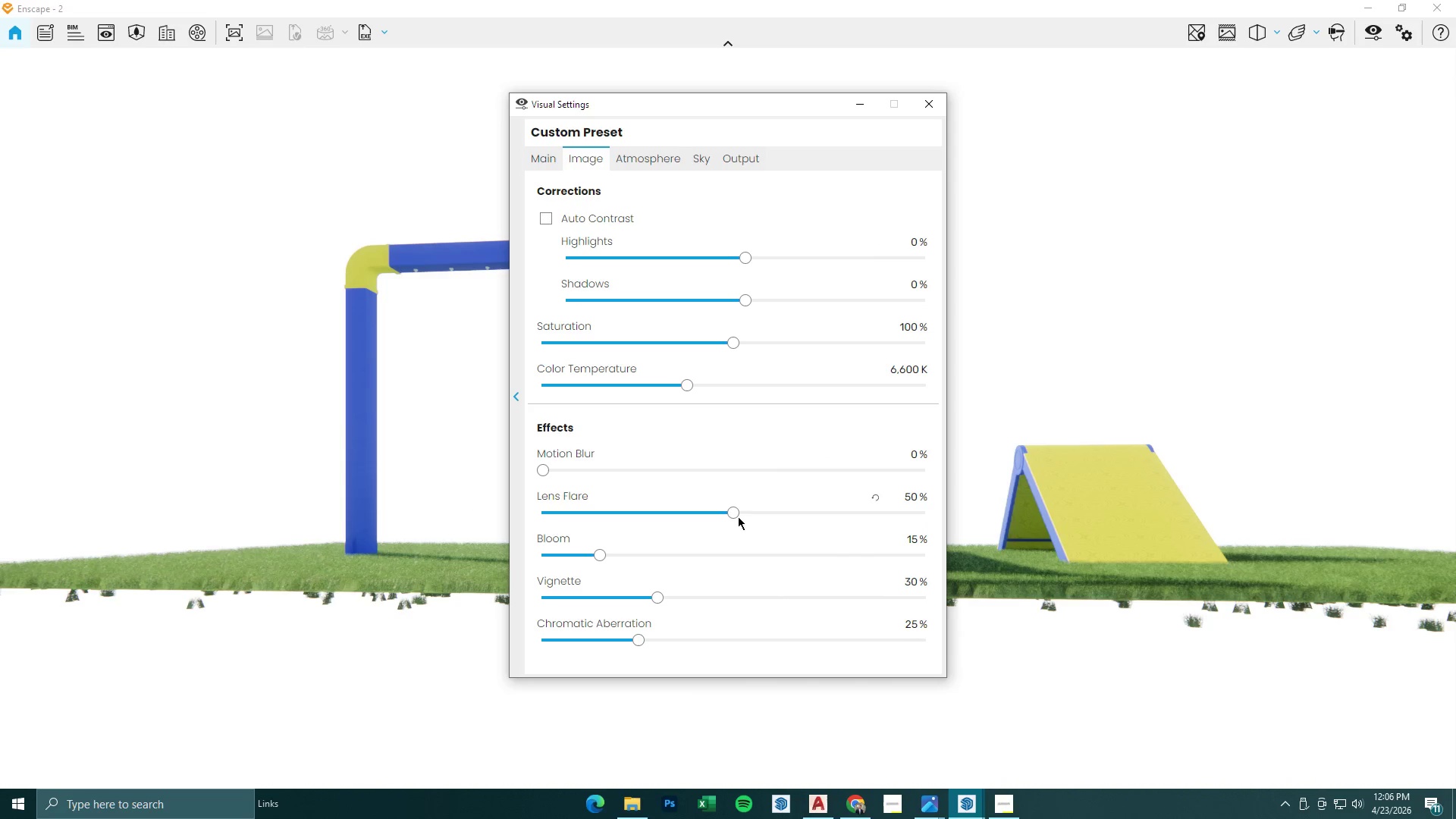 
left_click_drag(start_coordinate=[733, 513], to_coordinate=[526, 519])
 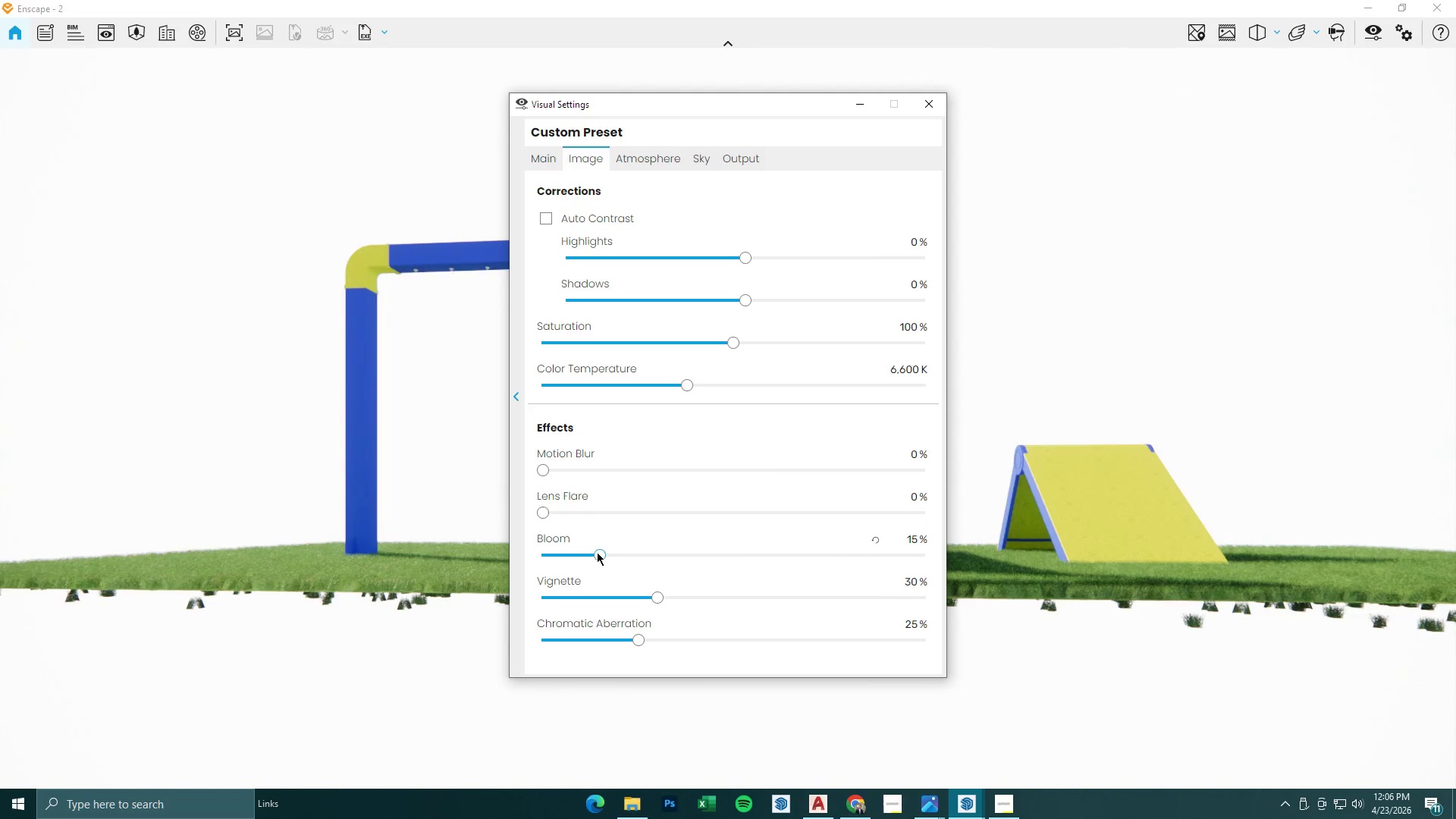 
left_click_drag(start_coordinate=[598, 552], to_coordinate=[522, 558])
 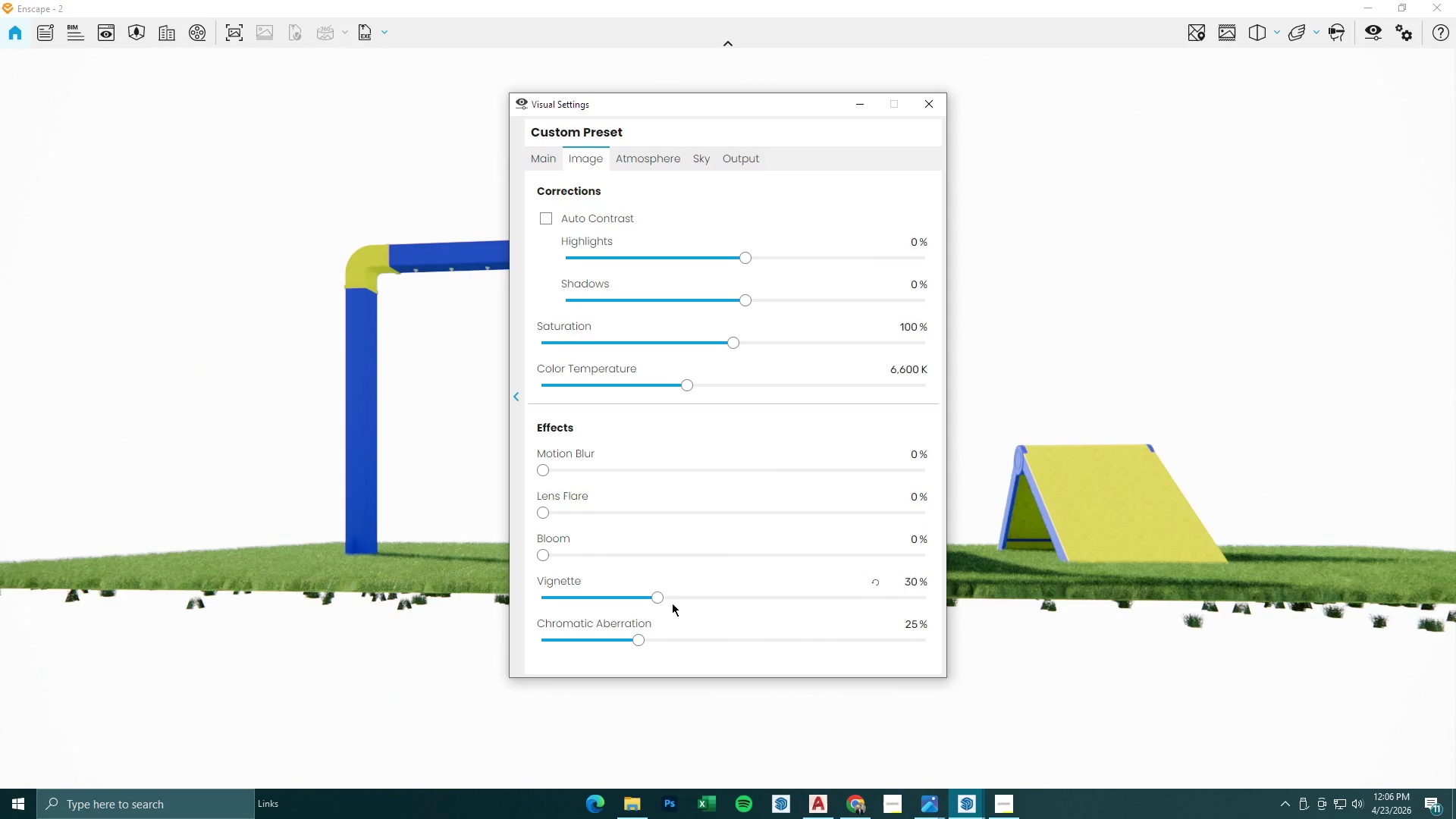 
left_click_drag(start_coordinate=[658, 596], to_coordinate=[466, 598])
 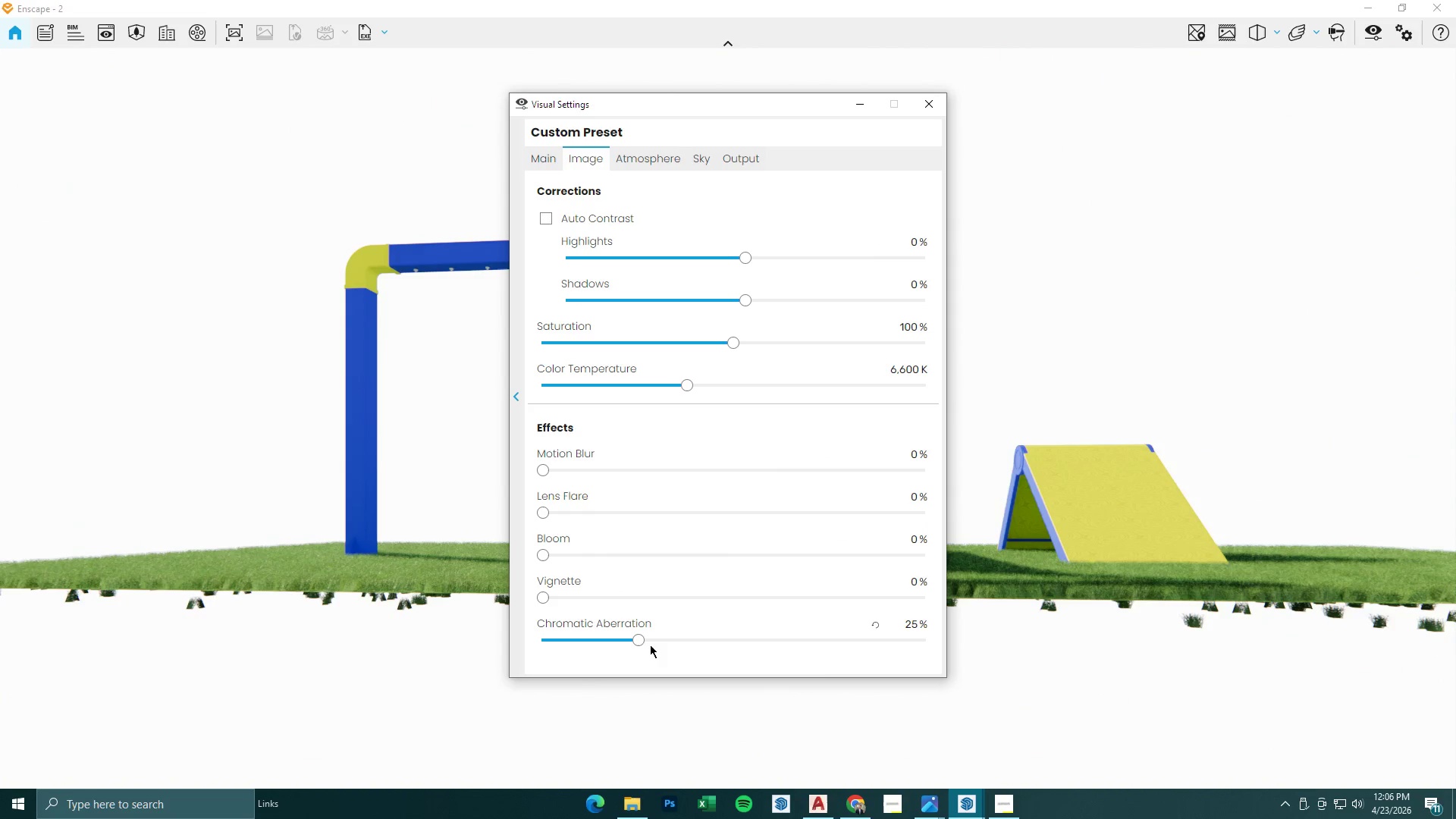 
left_click_drag(start_coordinate=[640, 641], to_coordinate=[434, 642])
 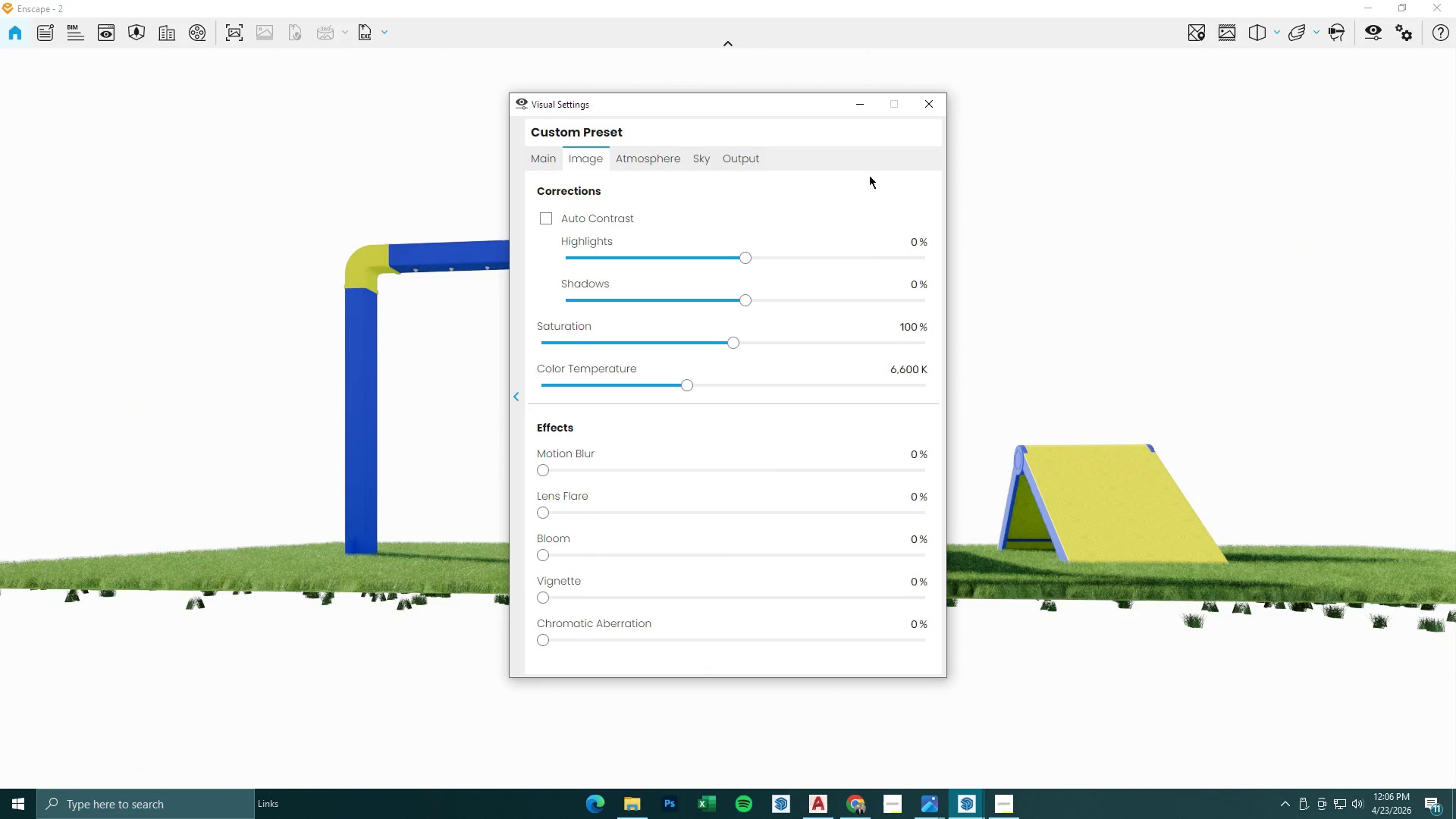 
left_click([864, 103])
 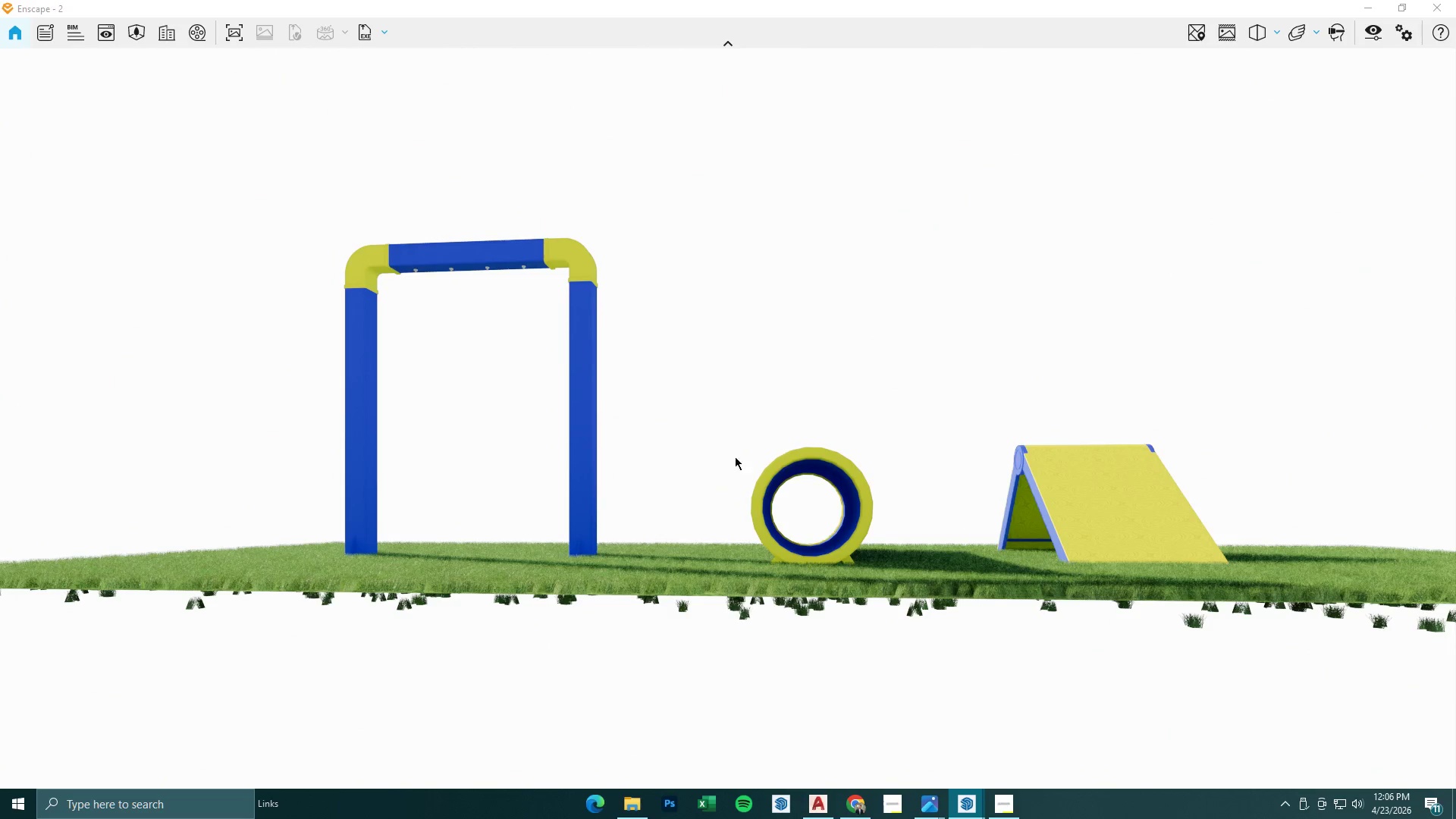 
hold_key(key=W, duration=0.36)
 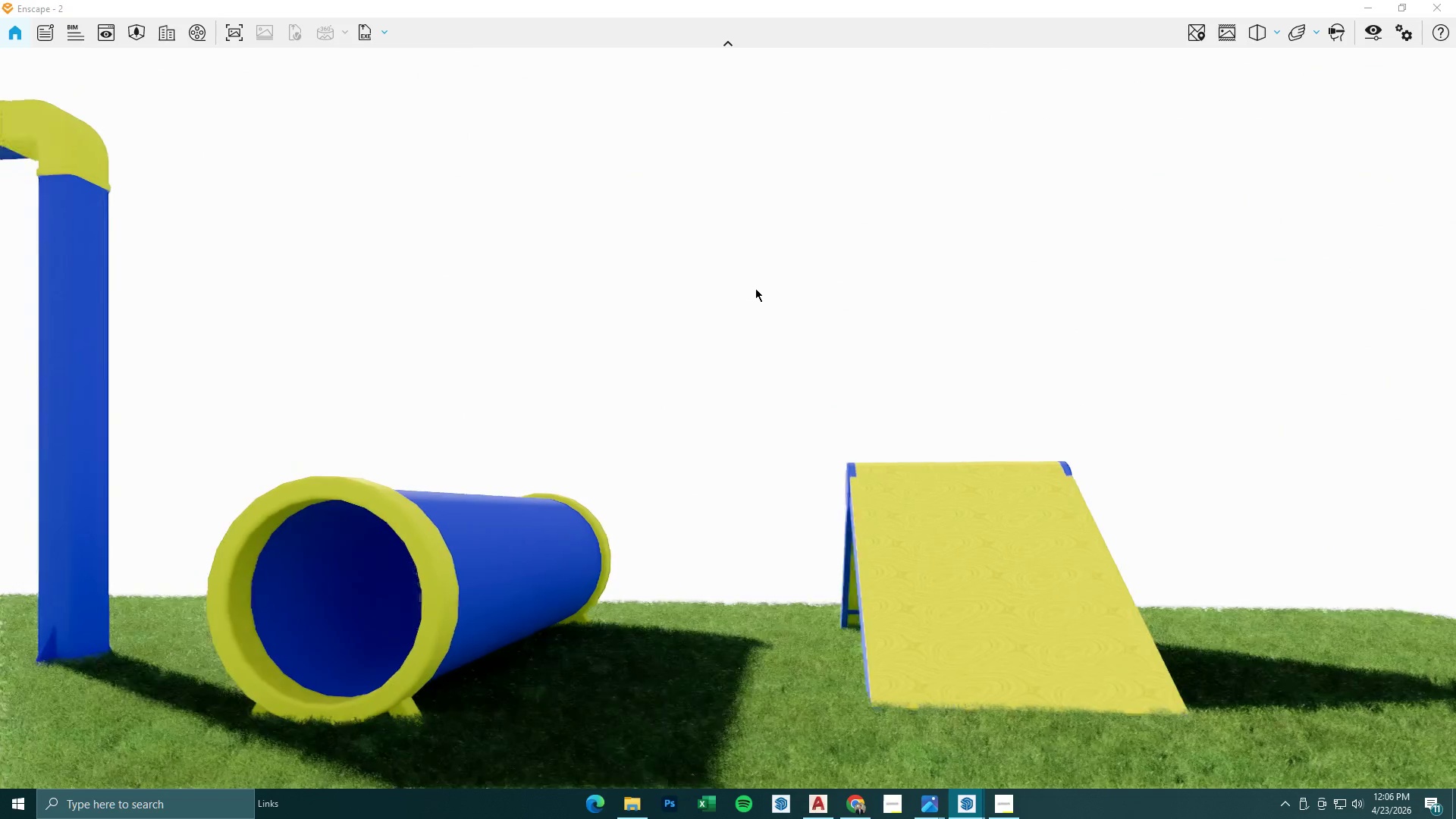 
type(Dawa)
 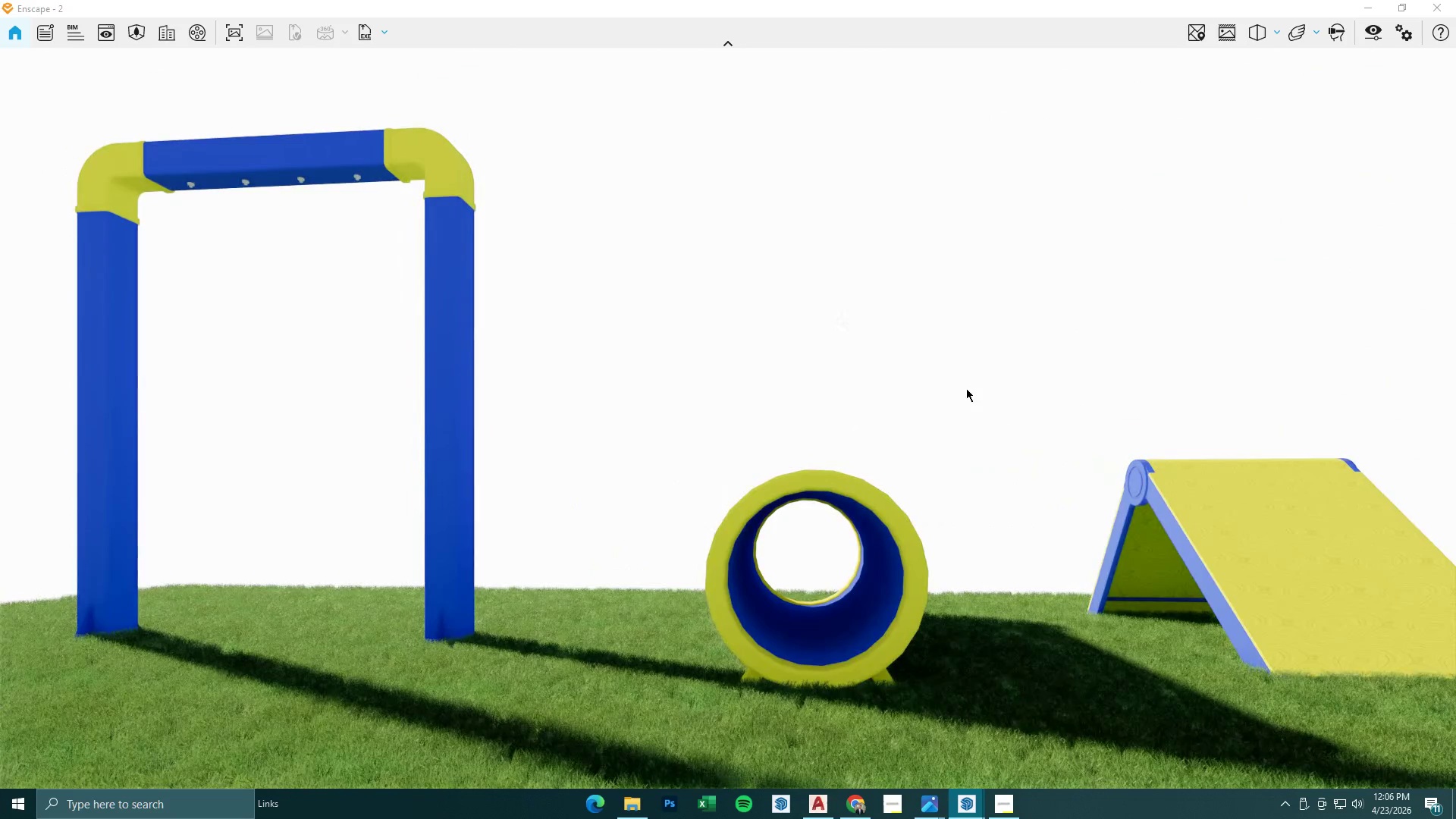 
hold_key(key=S, duration=0.39)
 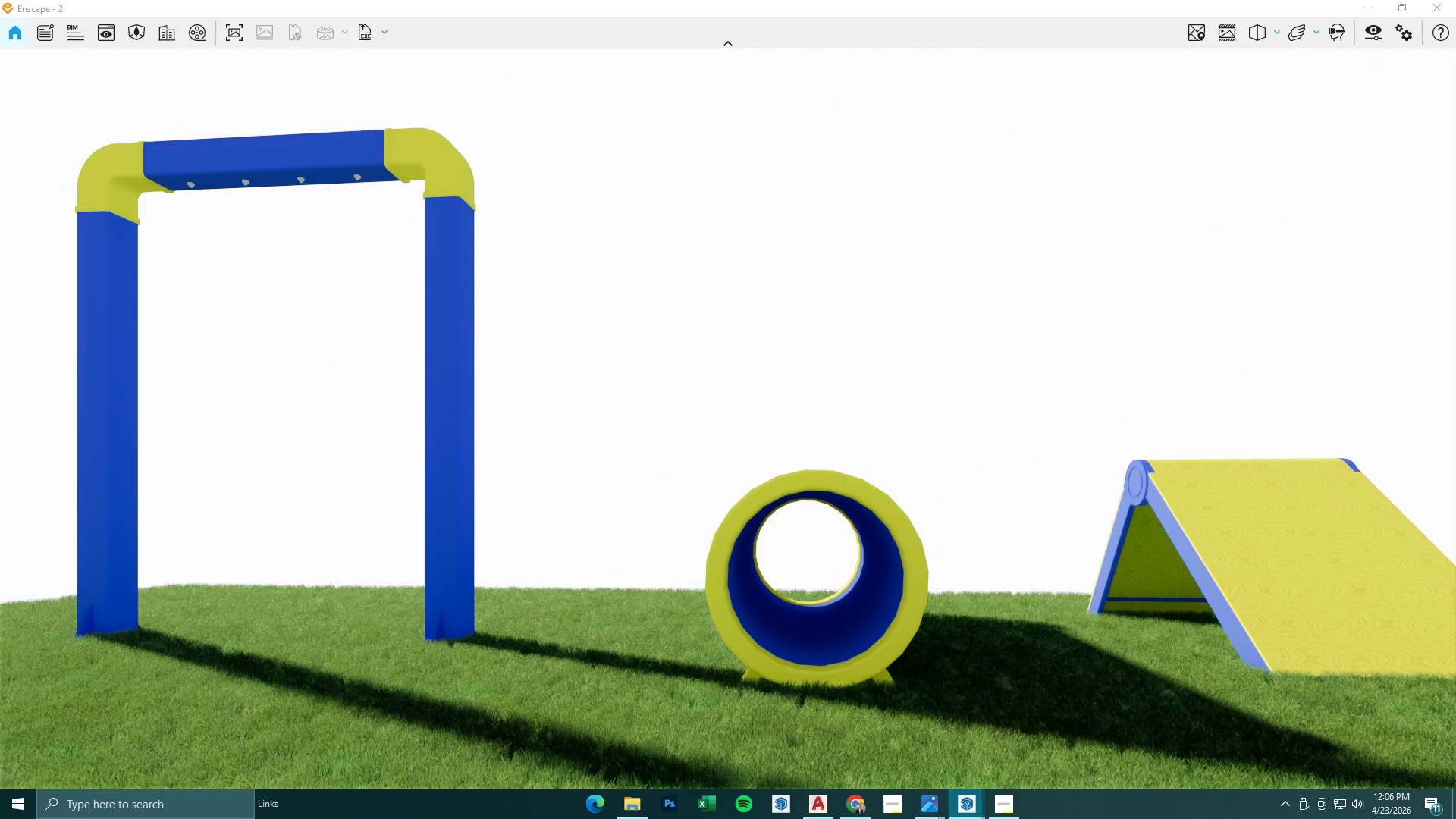 
type(asaswawdDA)
 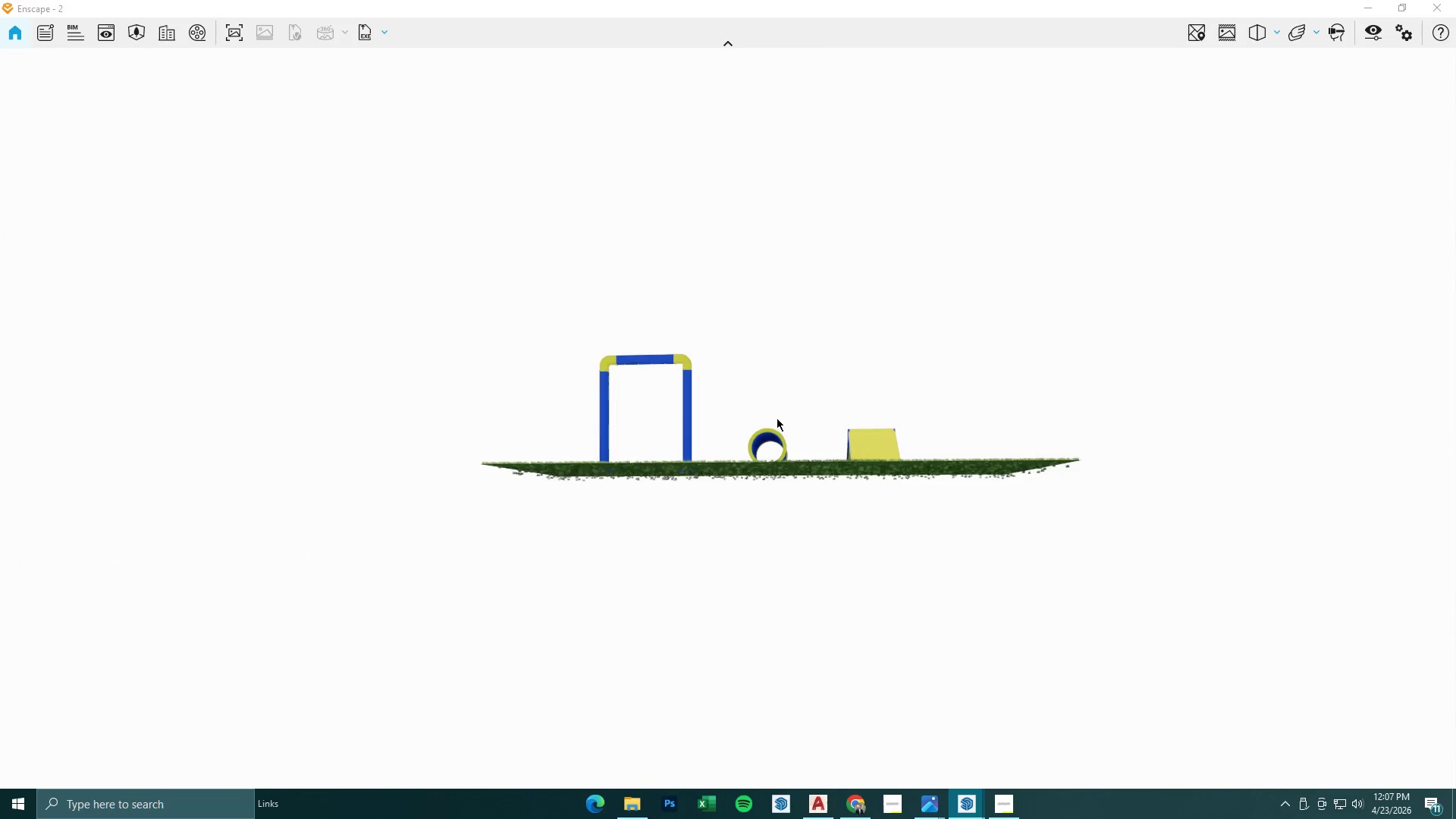 
hold_key(key=S, duration=1.16)
 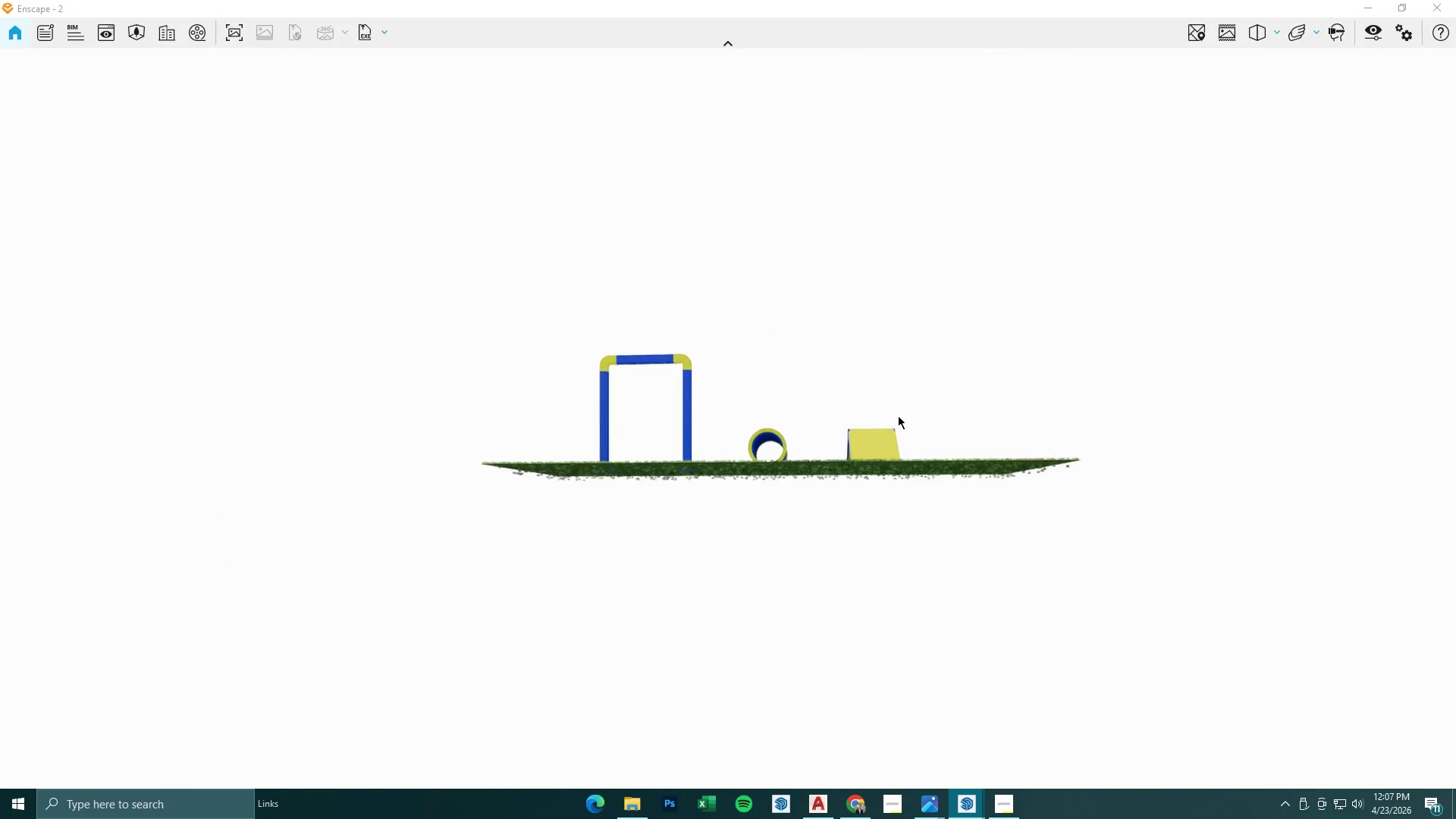 
scroll: coordinate [648, 398], scroll_direction: down, amount: 4.0
 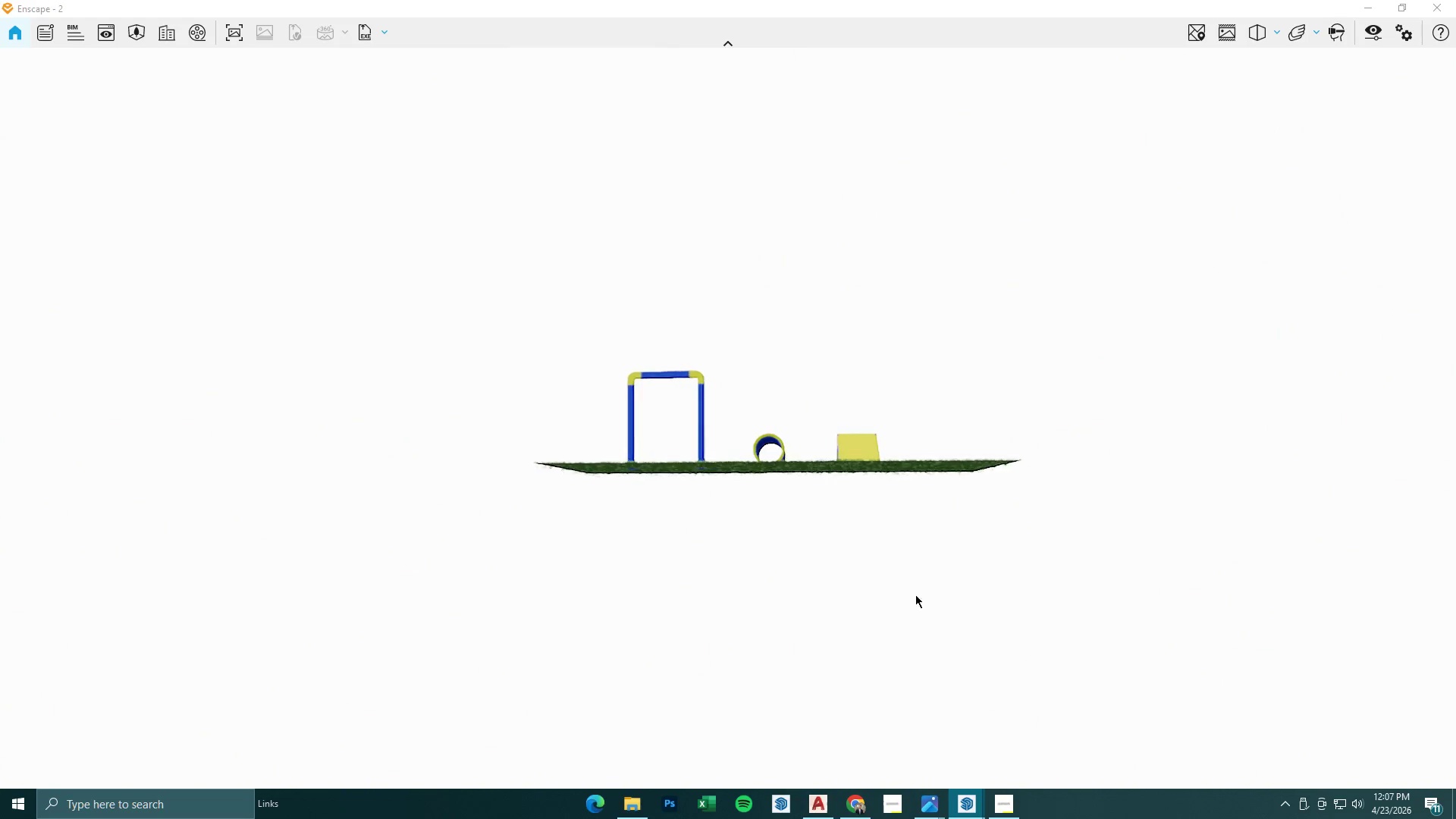 
hold_key(key=W, duration=0.66)
 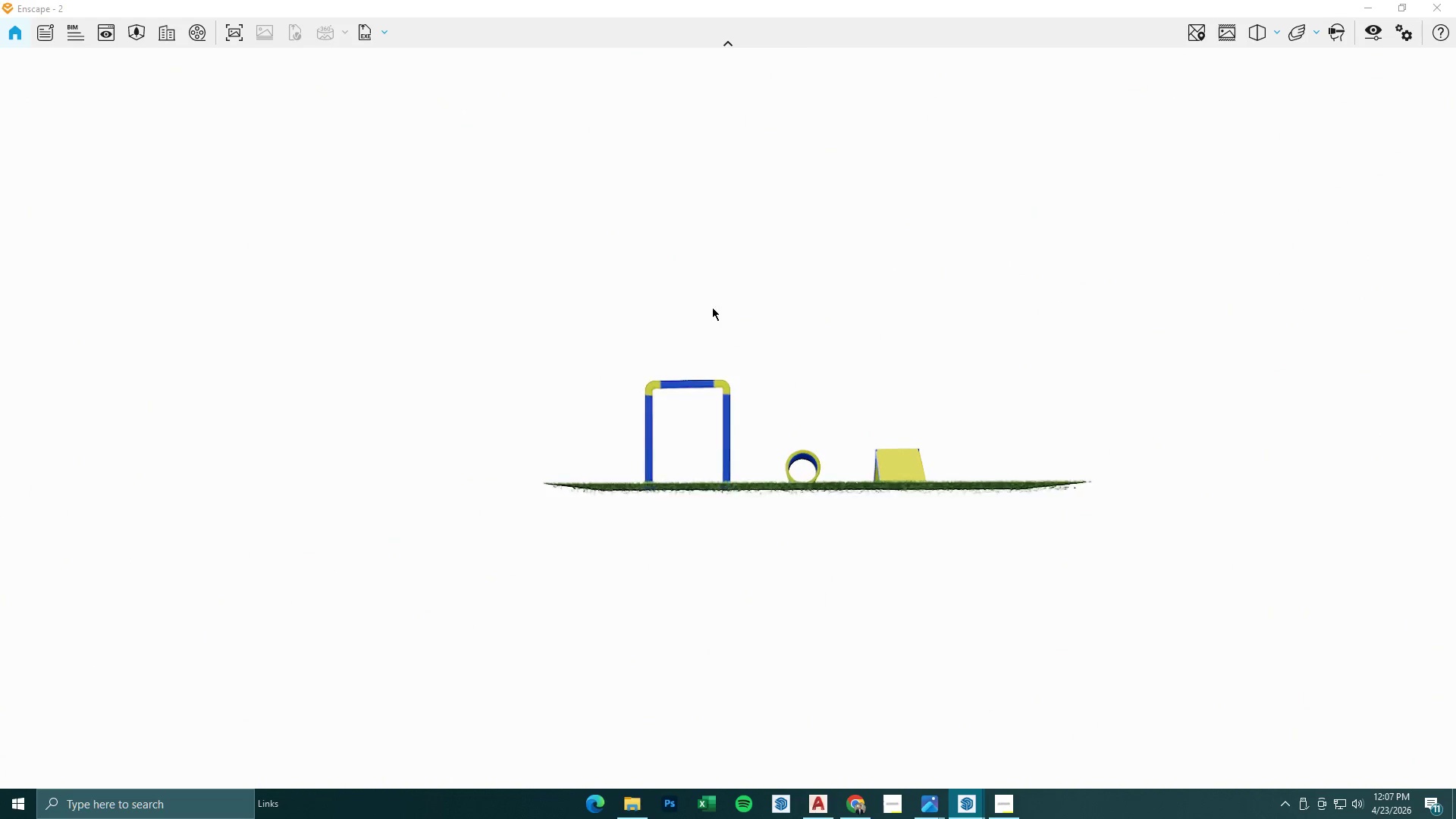 
type(aDASDA)
 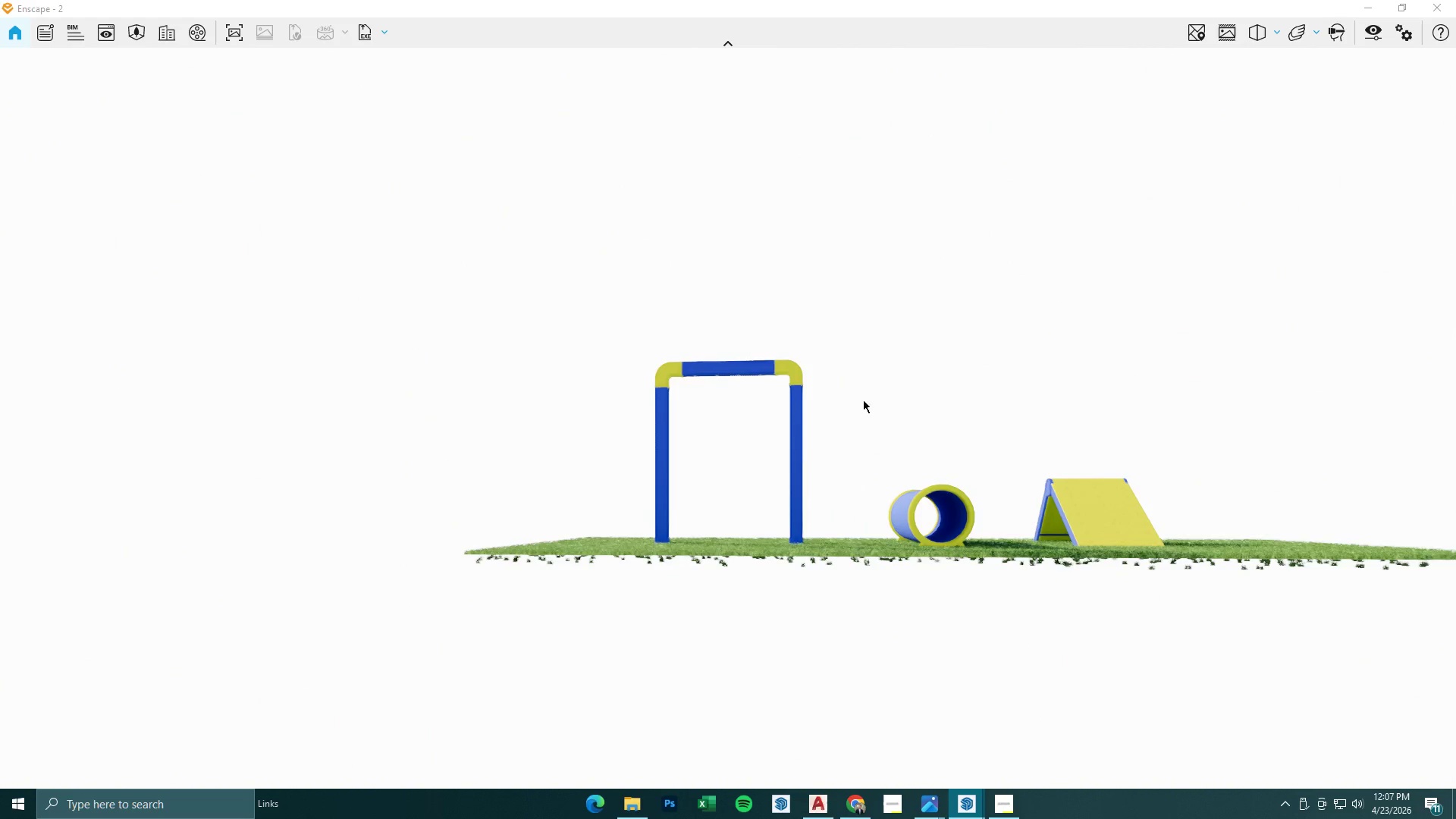 
hold_key(key=W, duration=1.34)
 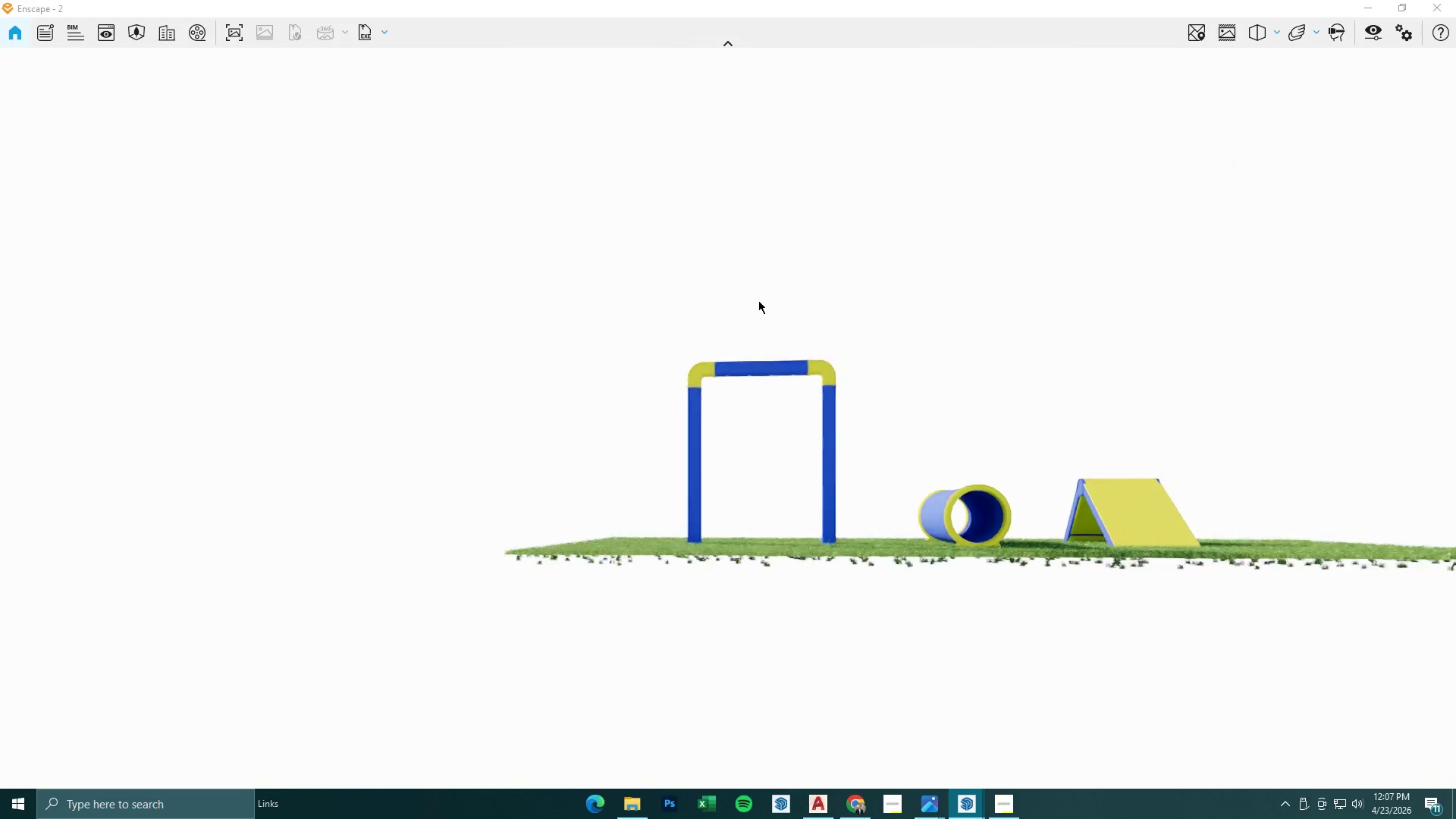 
wait(6.33)
 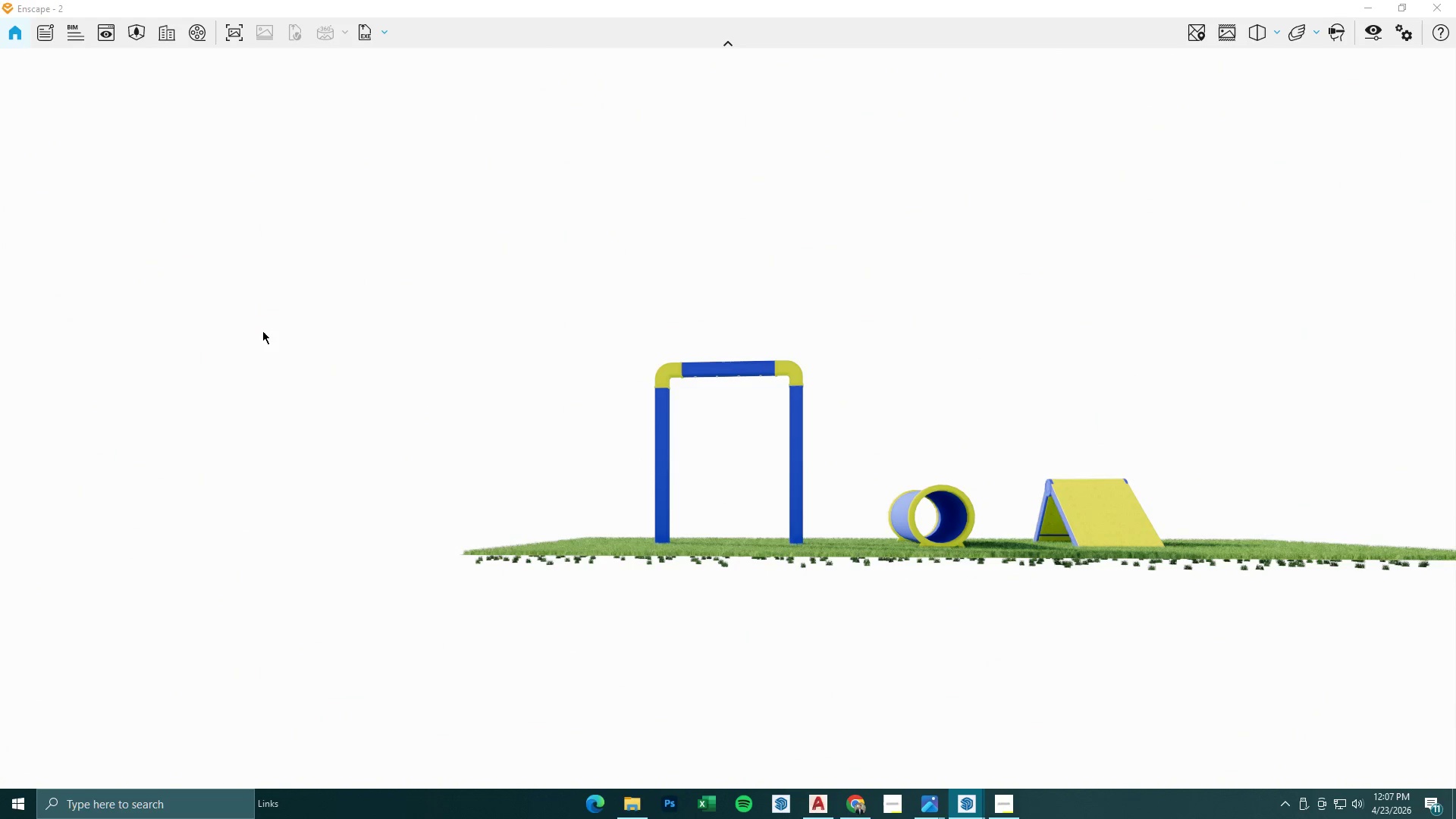 
left_click_drag(start_coordinate=[959, 312], to_coordinate=[1431, 384])
 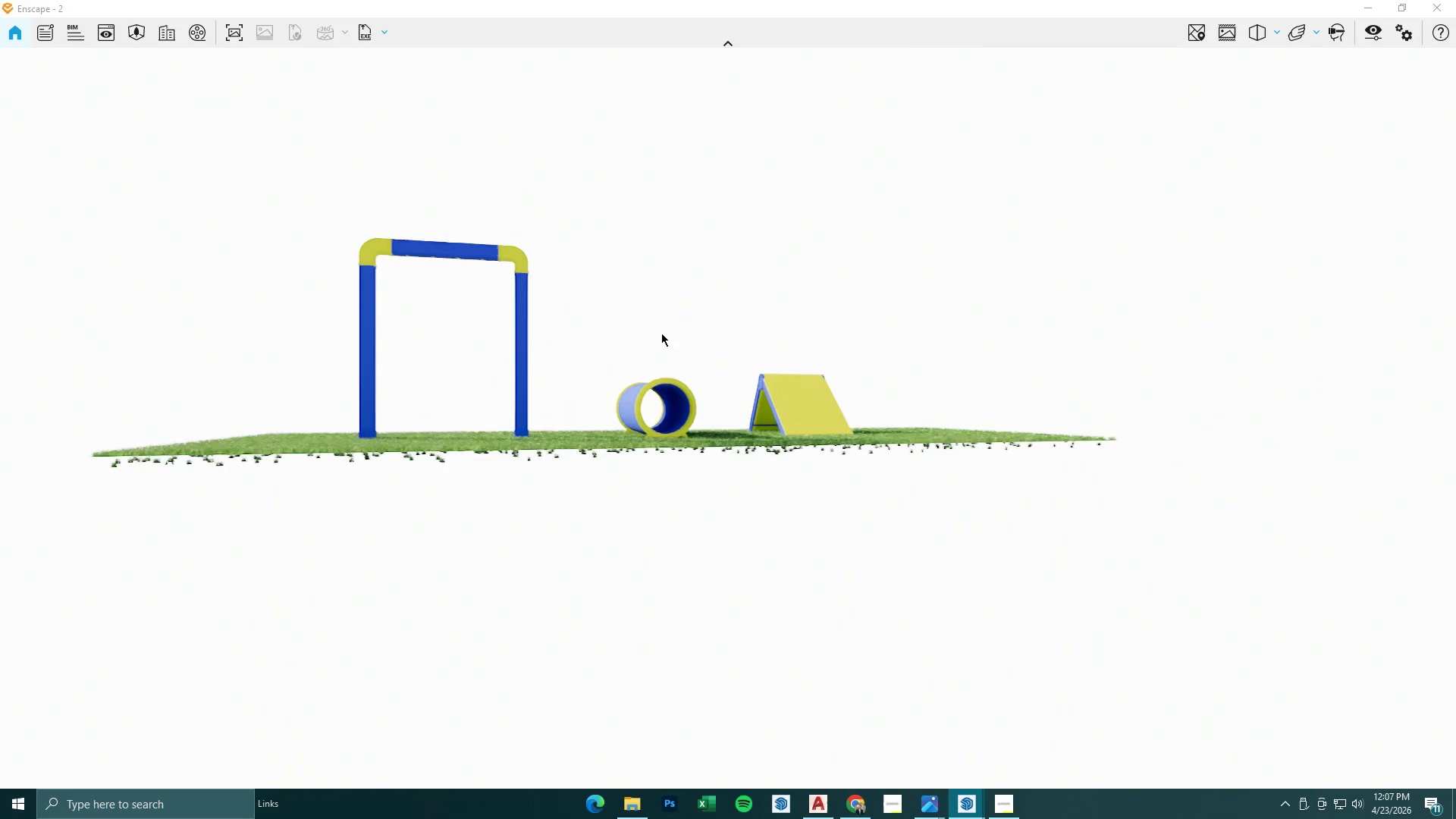 
left_click_drag(start_coordinate=[613, 332], to_coordinate=[582, 329])
 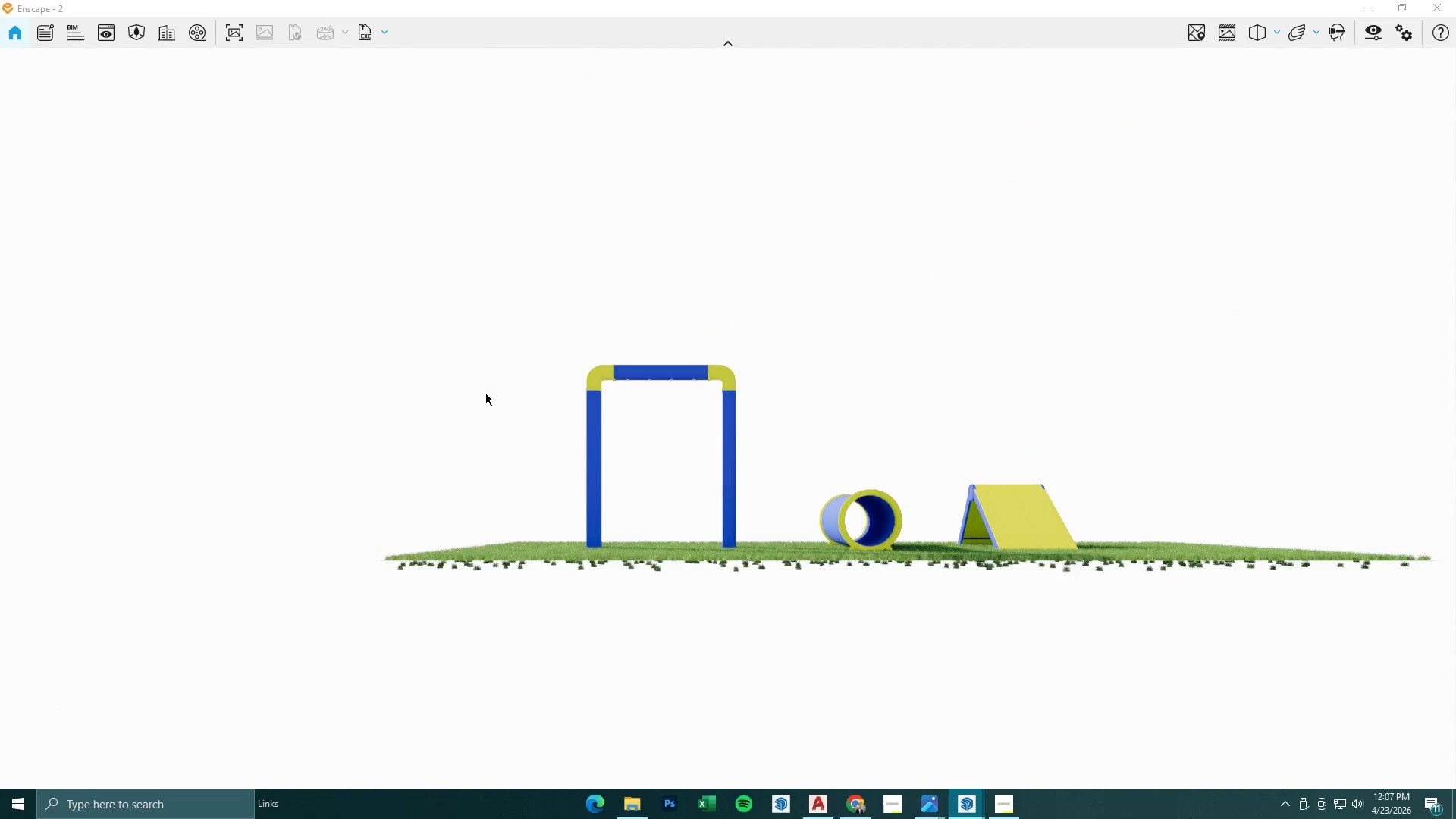 
hold_key(key=W, duration=1.49)
 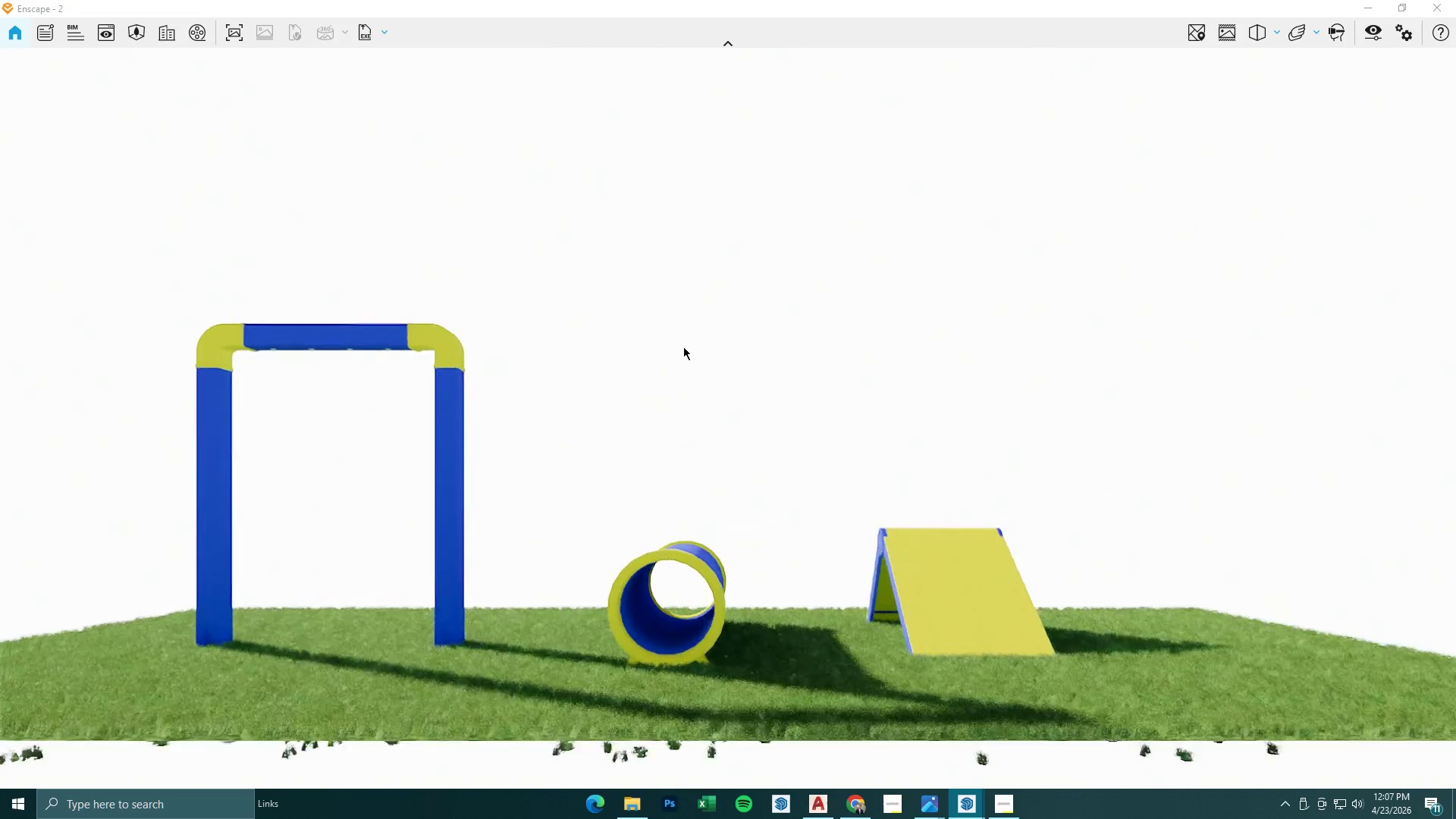 
type(aaadsaw)
 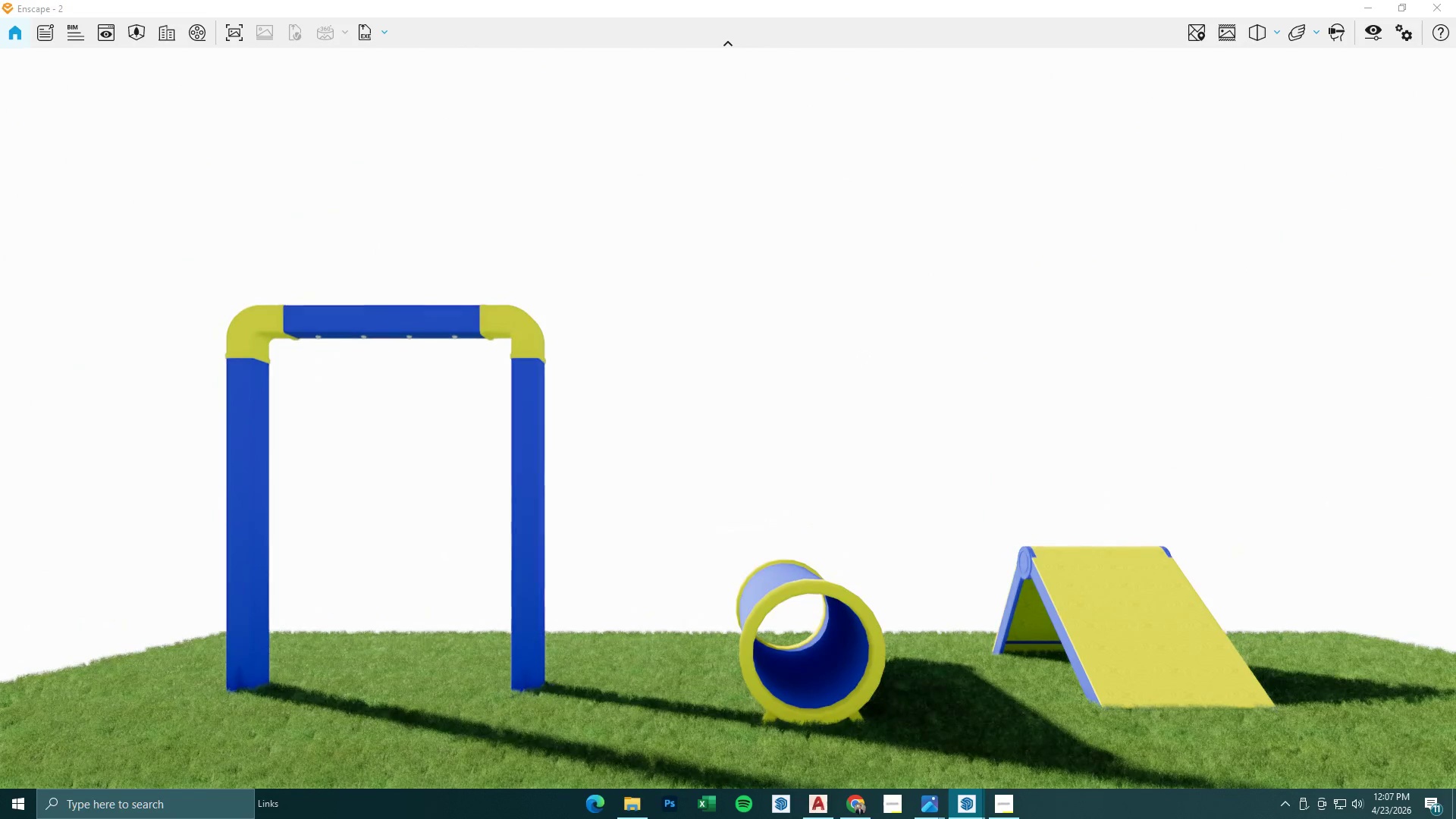 
type(adsadw)
 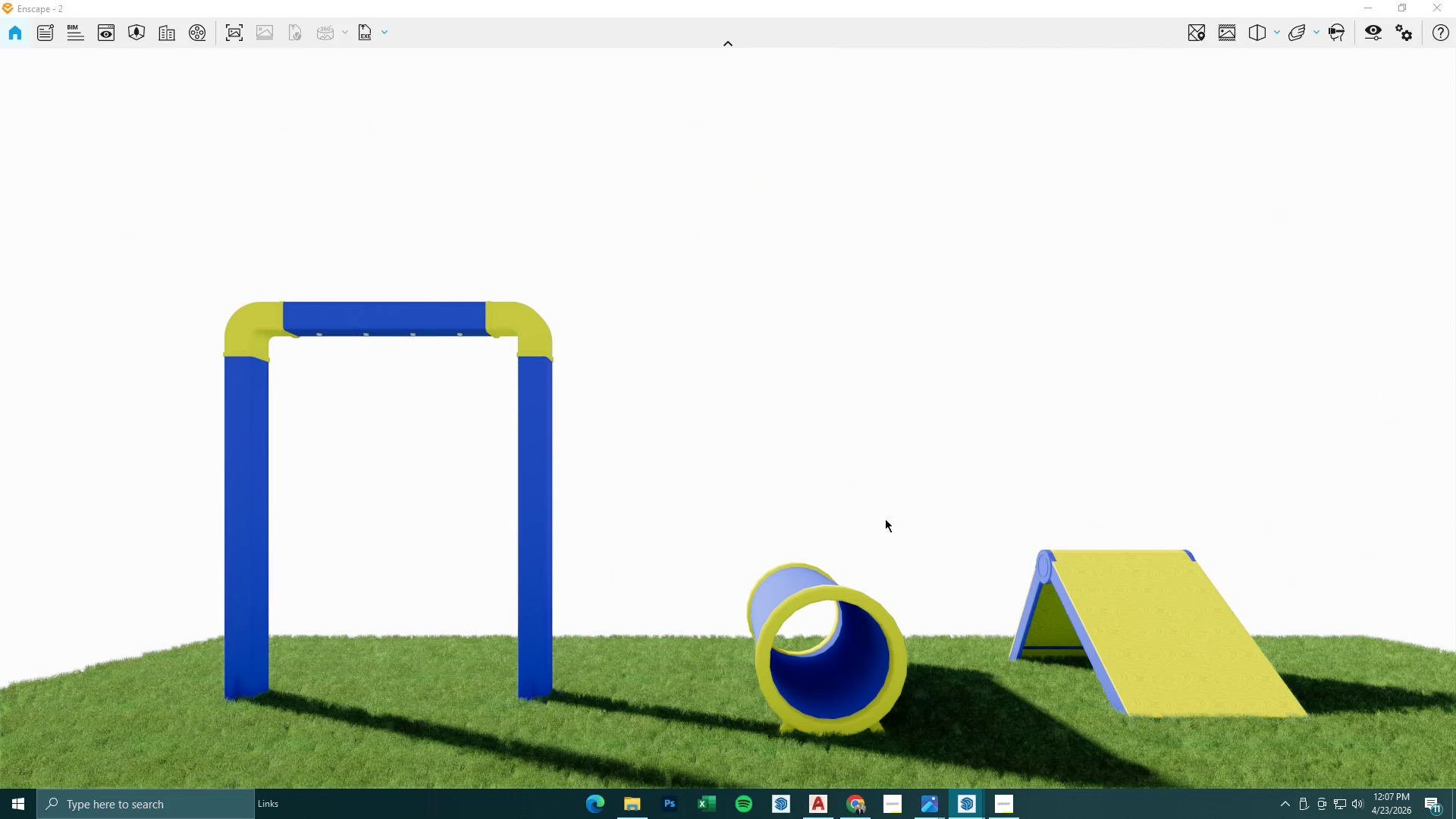 
left_click_drag(start_coordinate=[884, 502], to_coordinate=[702, 406])
 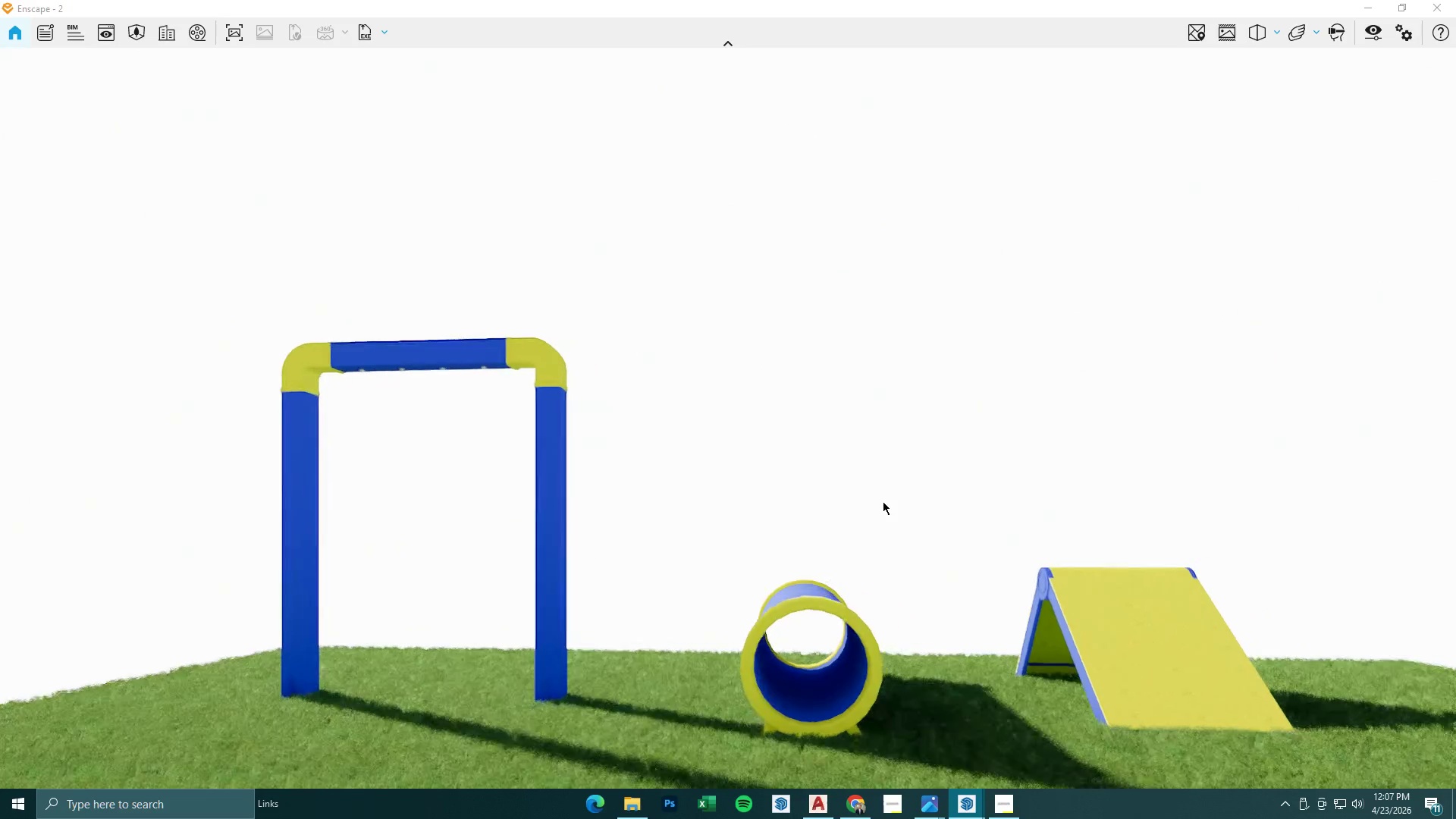 
type(dsadwdaasaqwdad)
 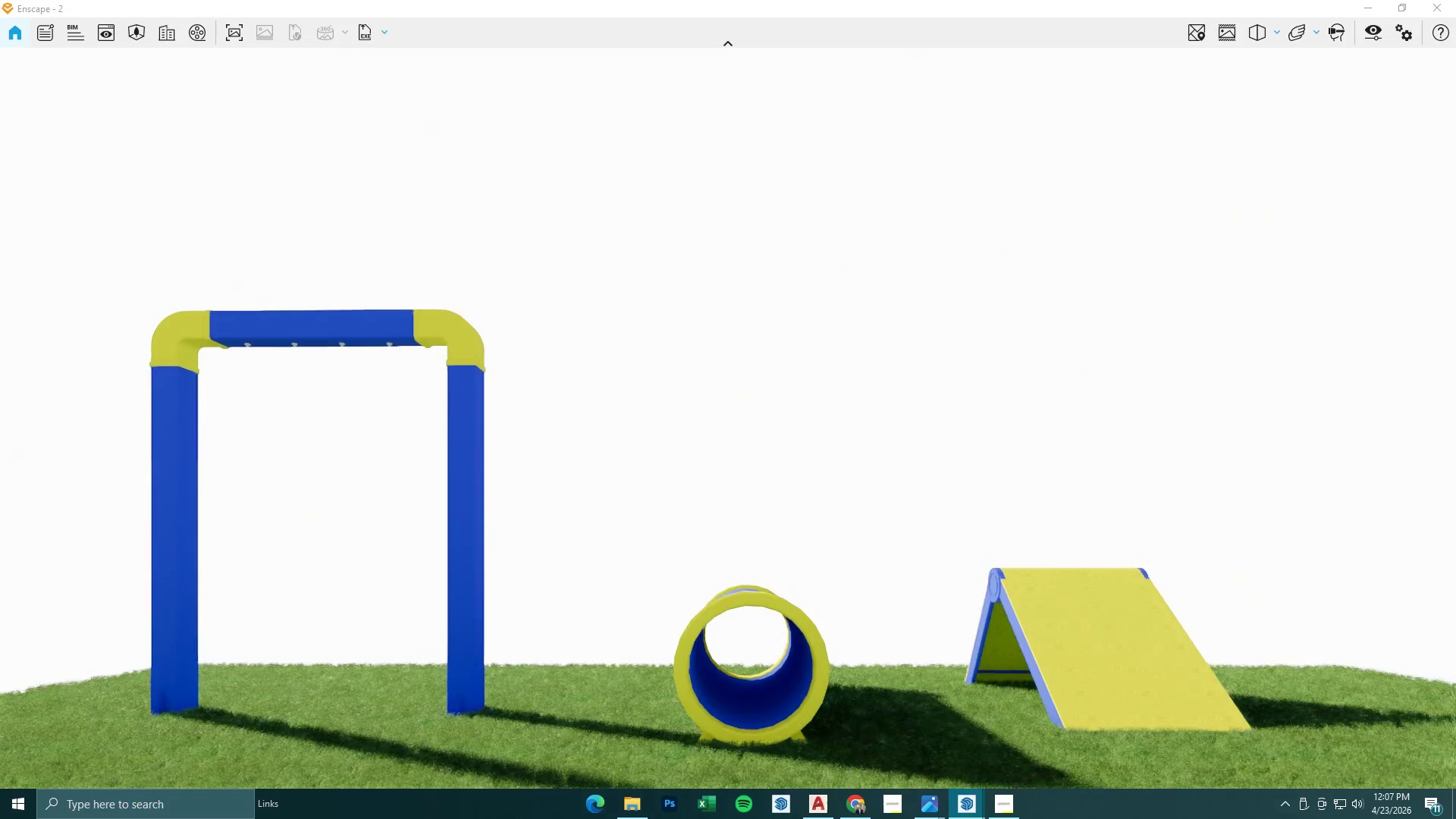 
left_click_drag(start_coordinate=[905, 510], to_coordinate=[758, 403])
 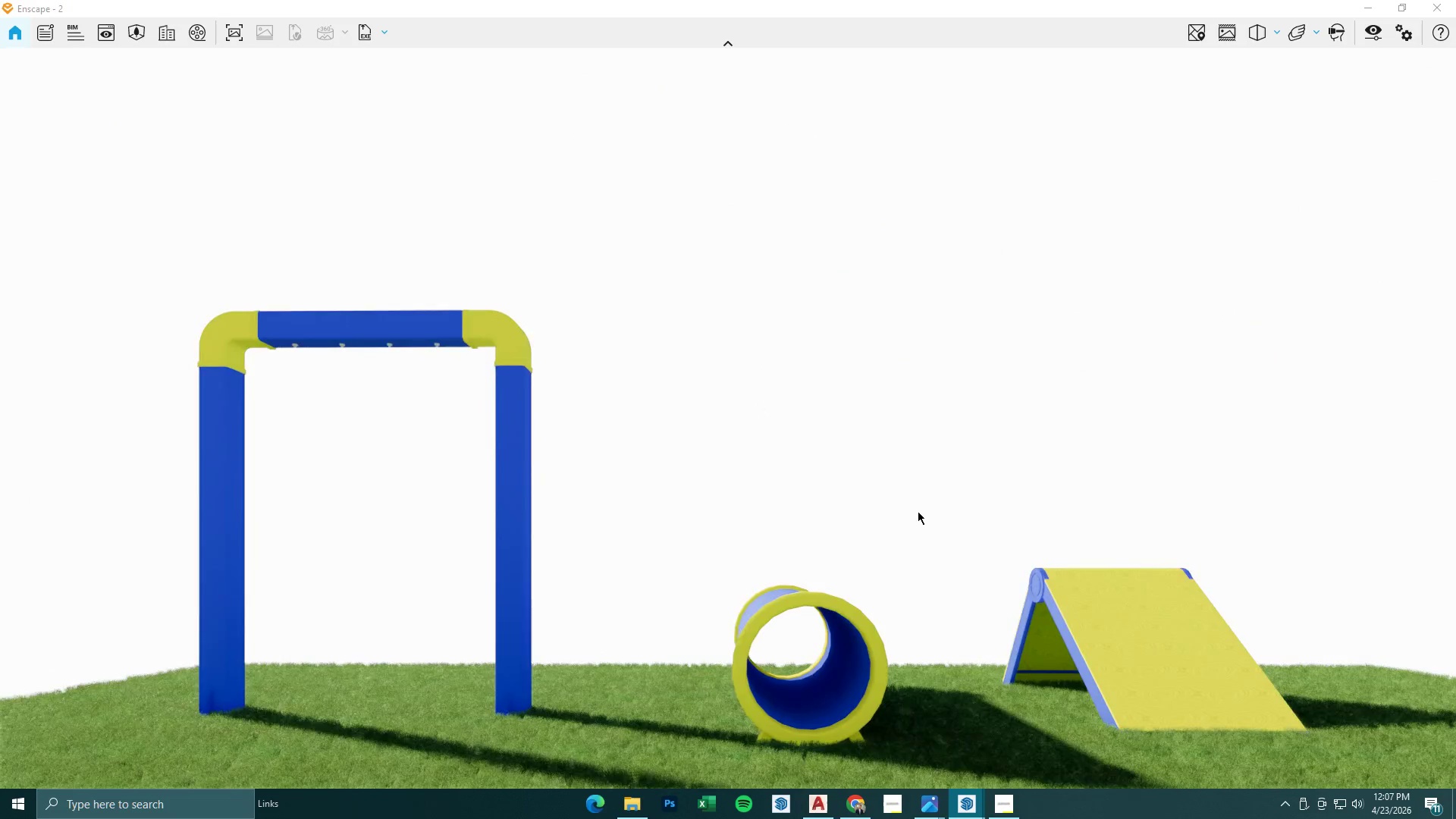 
left_click_drag(start_coordinate=[915, 514], to_coordinate=[708, 403])
 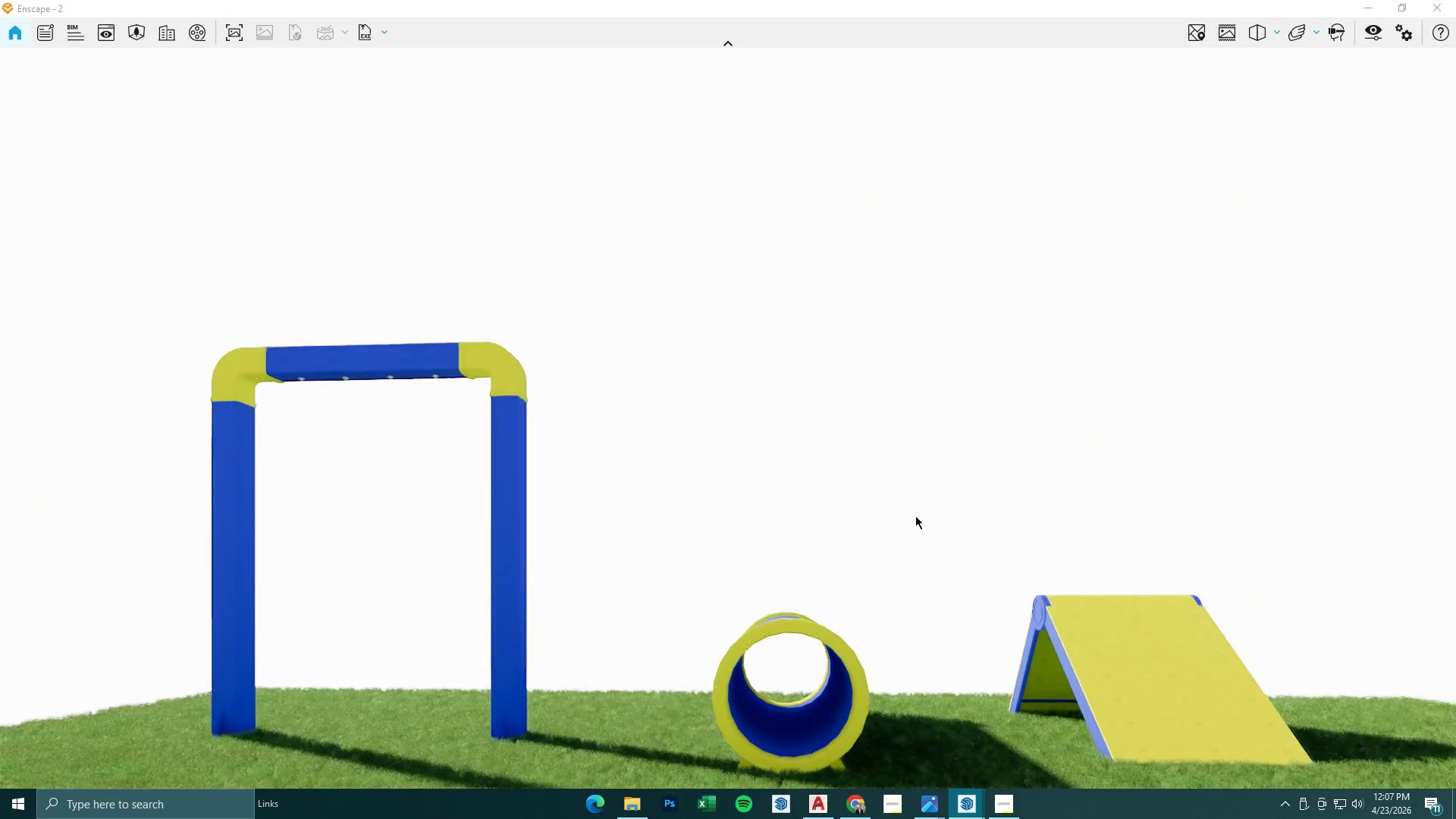 
type(sadwadsdadwadsqww)
 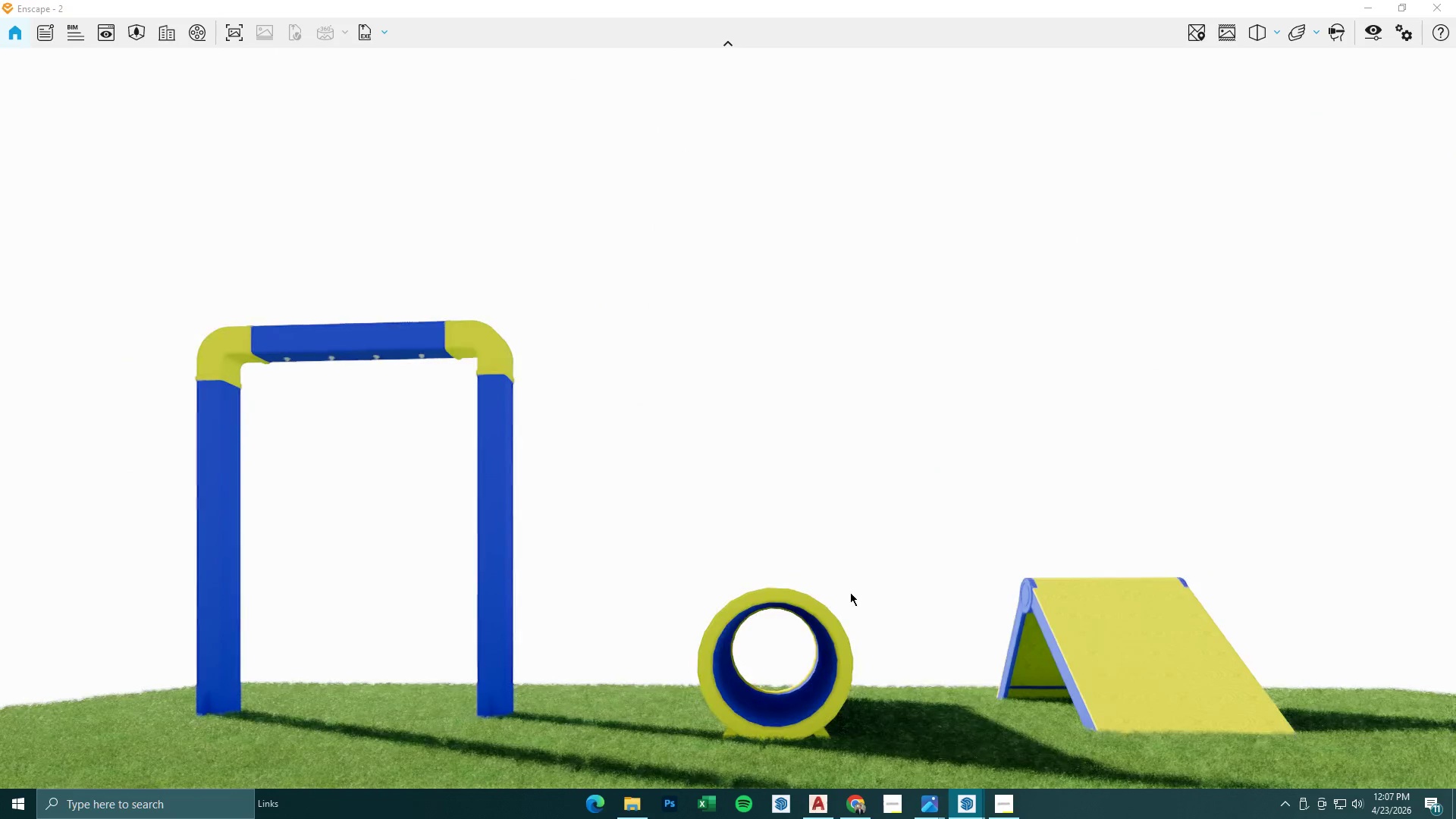 
left_click_drag(start_coordinate=[949, 548], to_coordinate=[753, 417])
 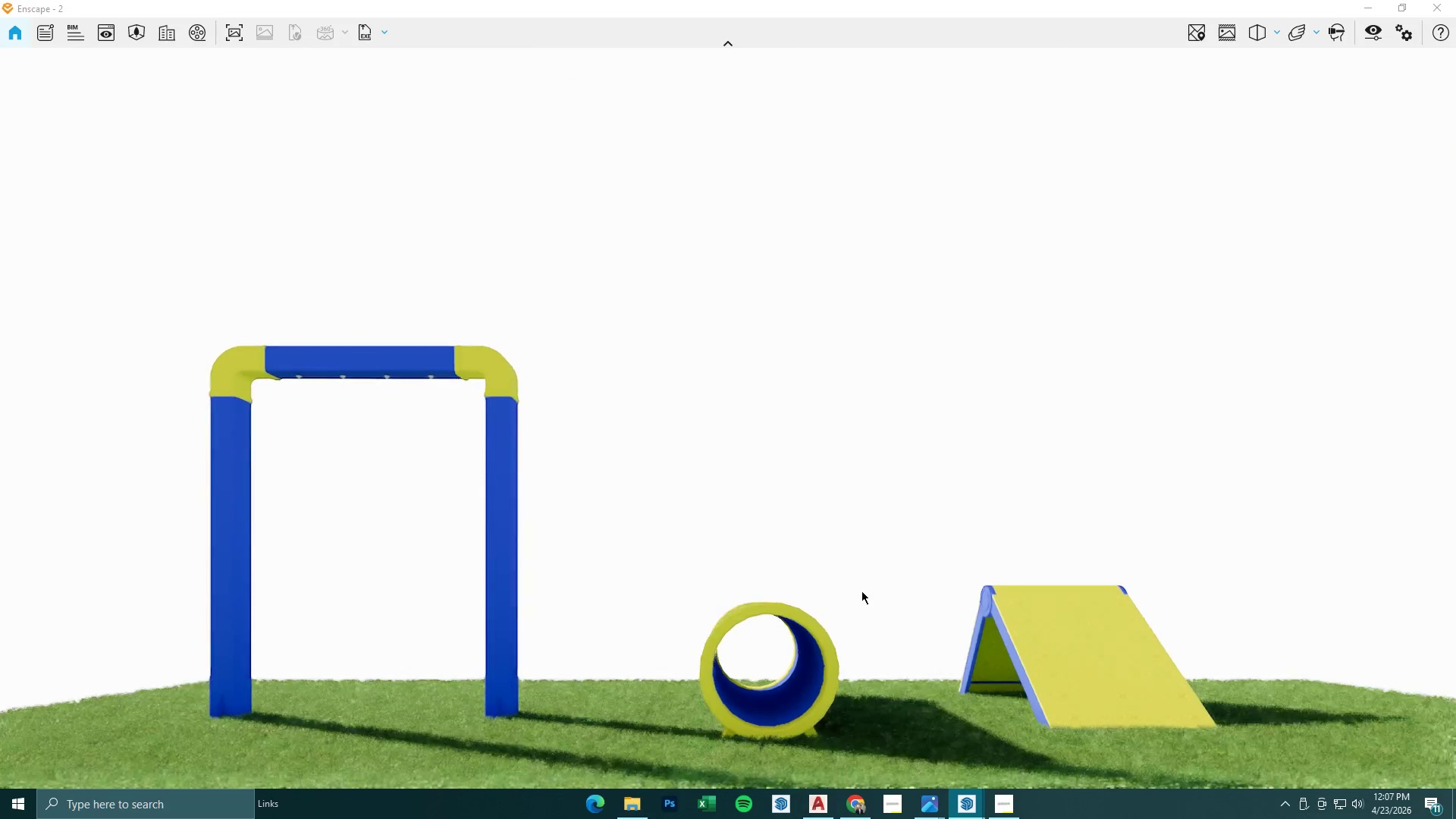 
left_click_drag(start_coordinate=[833, 590], to_coordinate=[708, 406])
 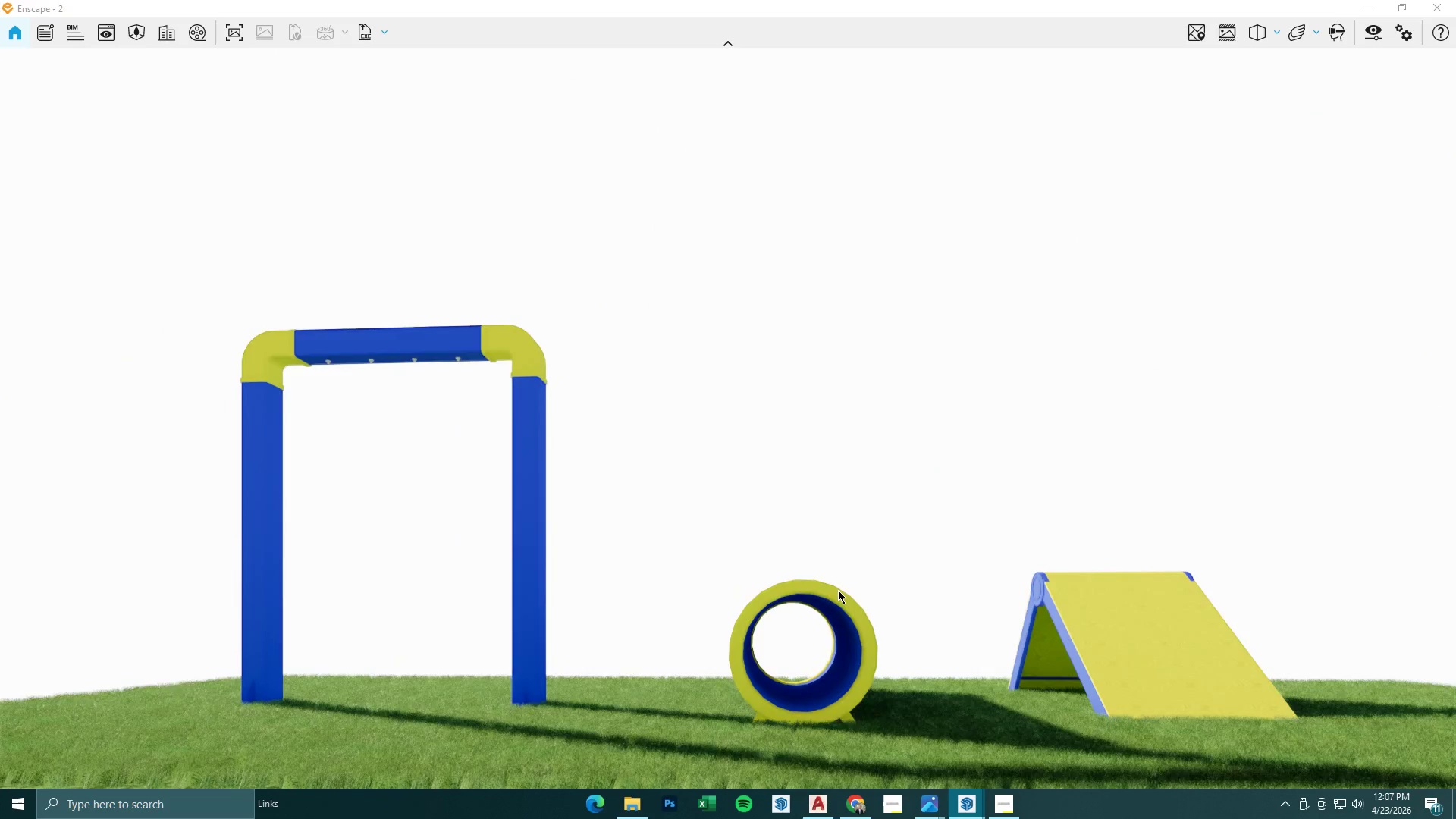 
key(D)
 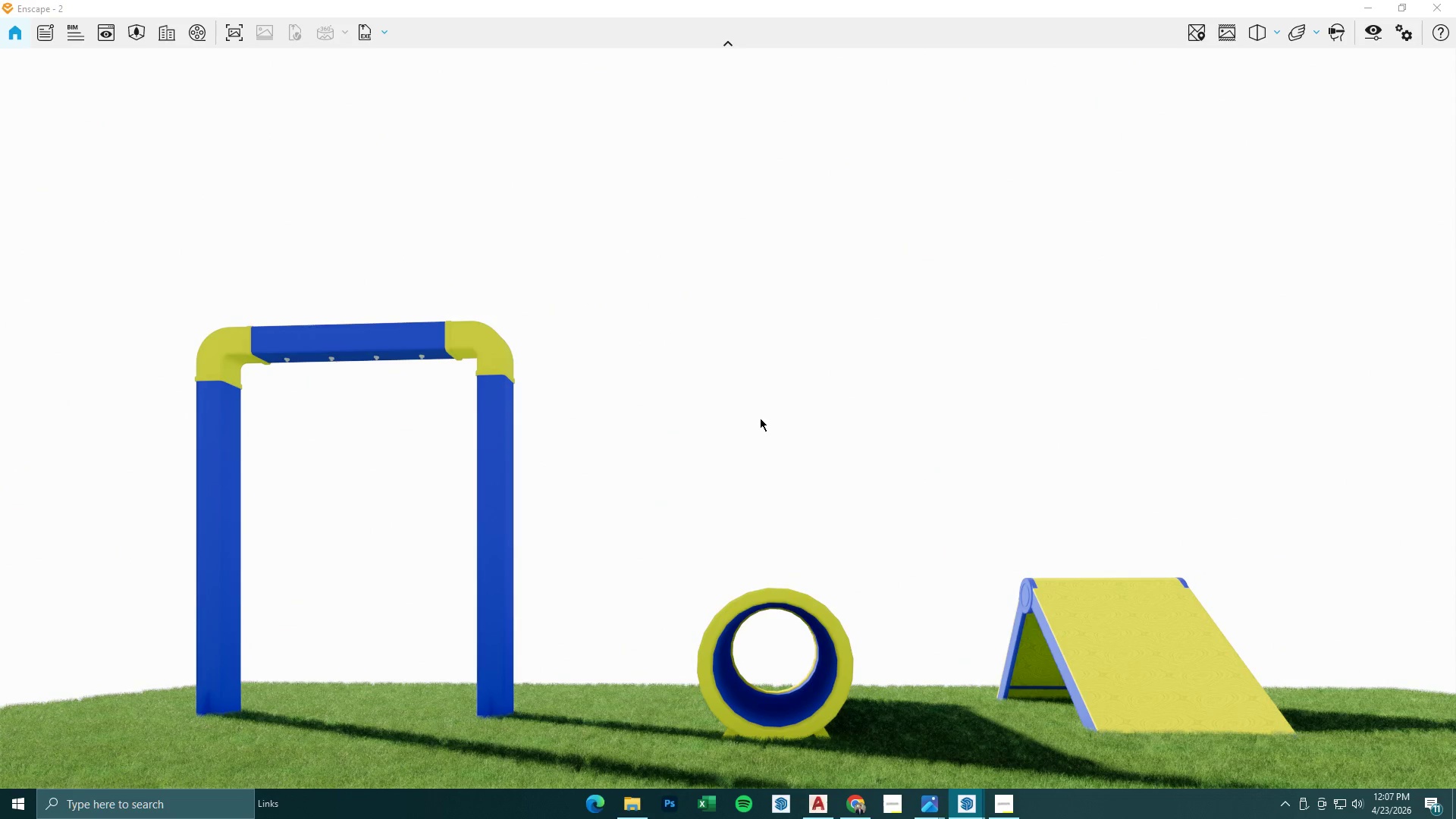 
left_click_drag(start_coordinate=[899, 583], to_coordinate=[740, 419])
 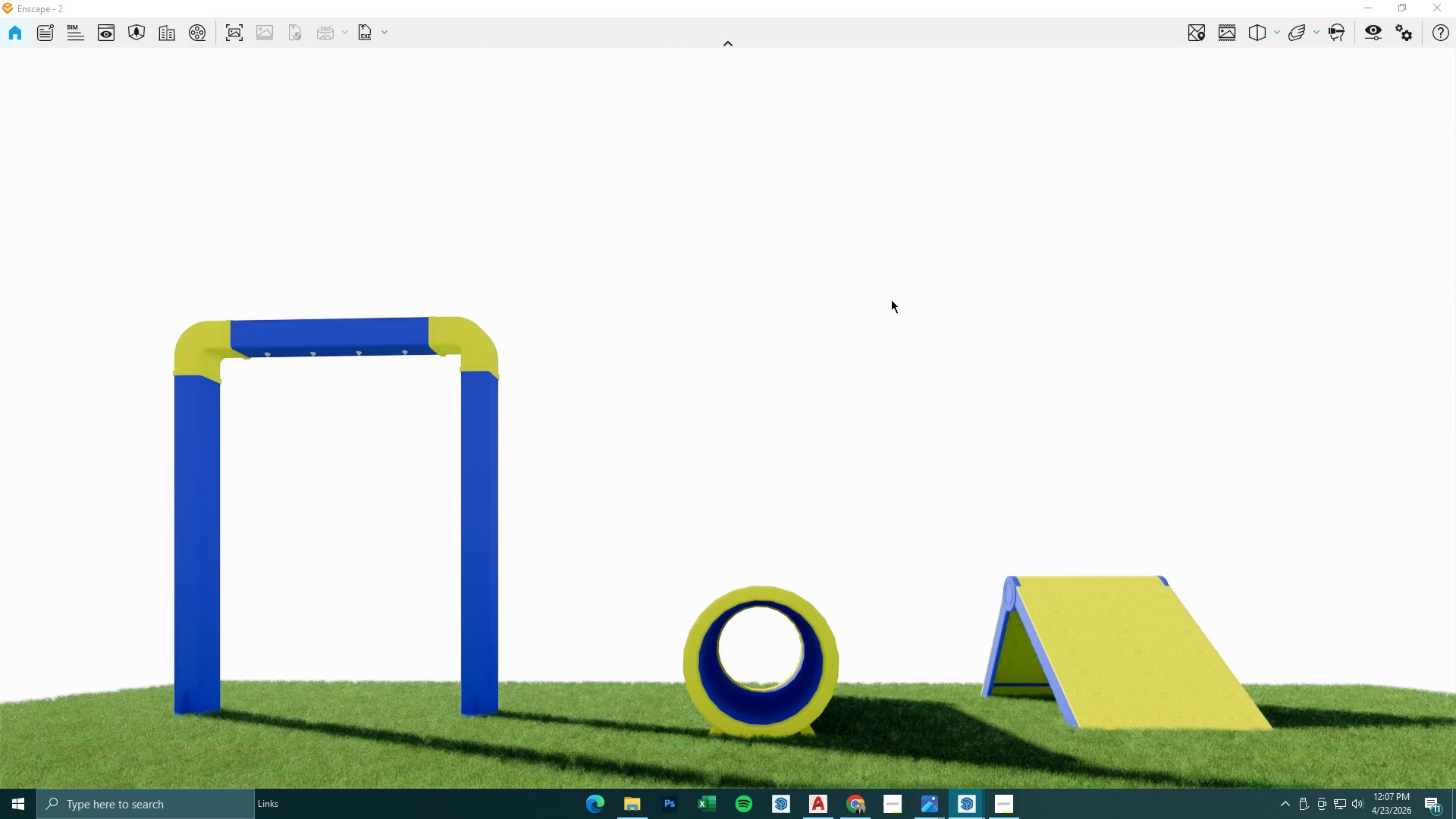 
wait(6.14)
 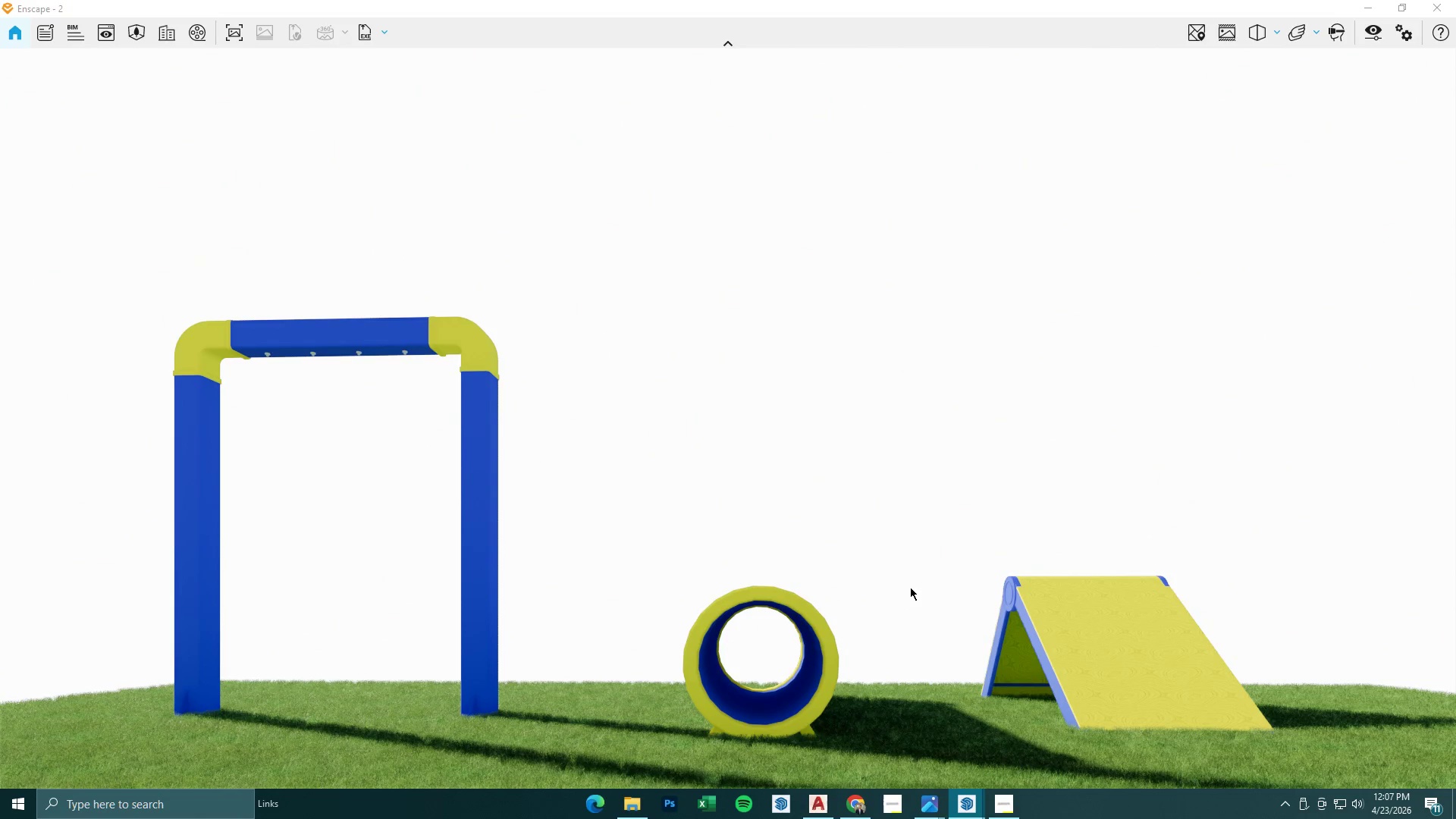 
left_click([1376, 33])
 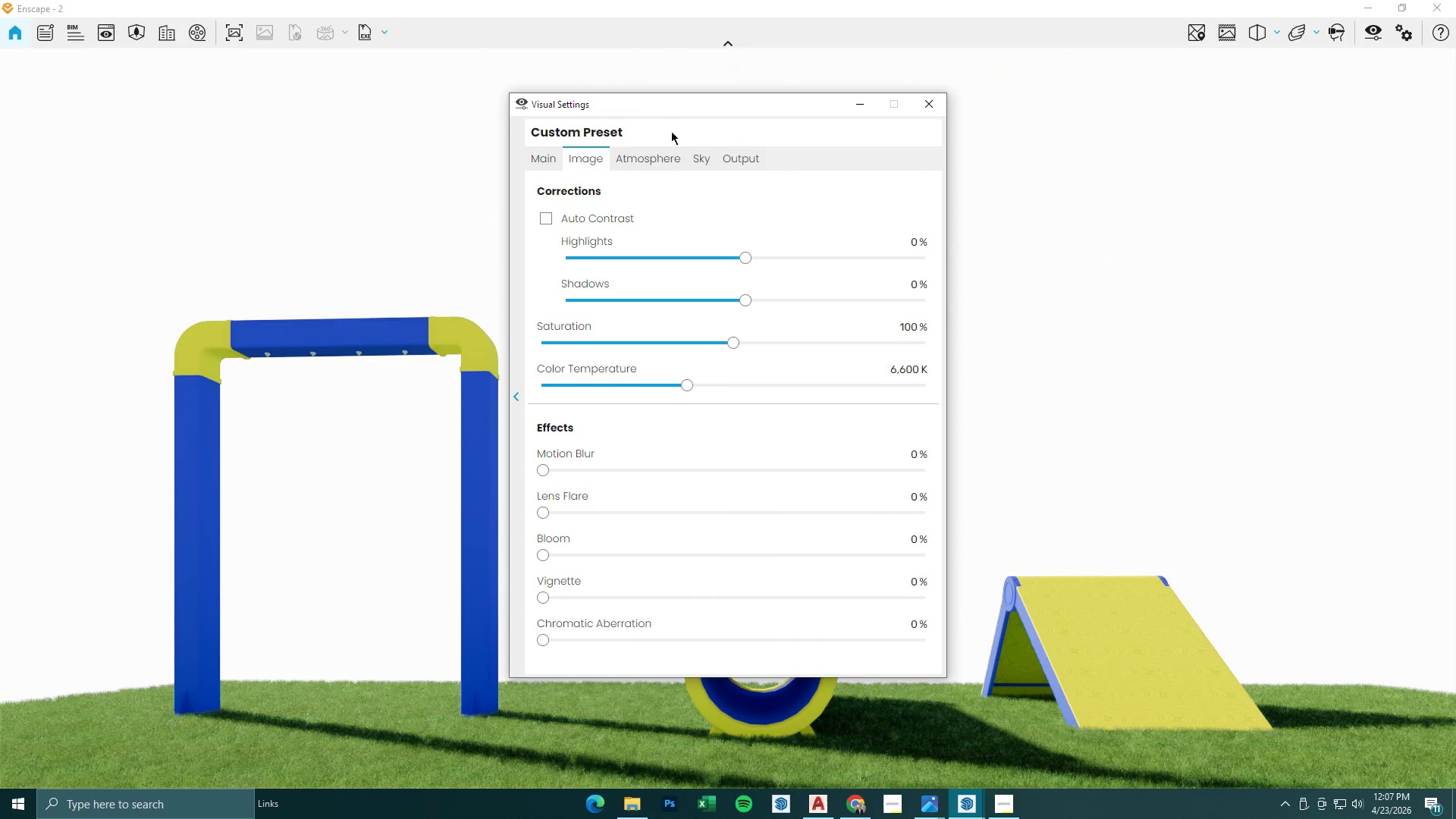 
left_click_drag(start_coordinate=[595, 157], to_coordinate=[627, 157])
 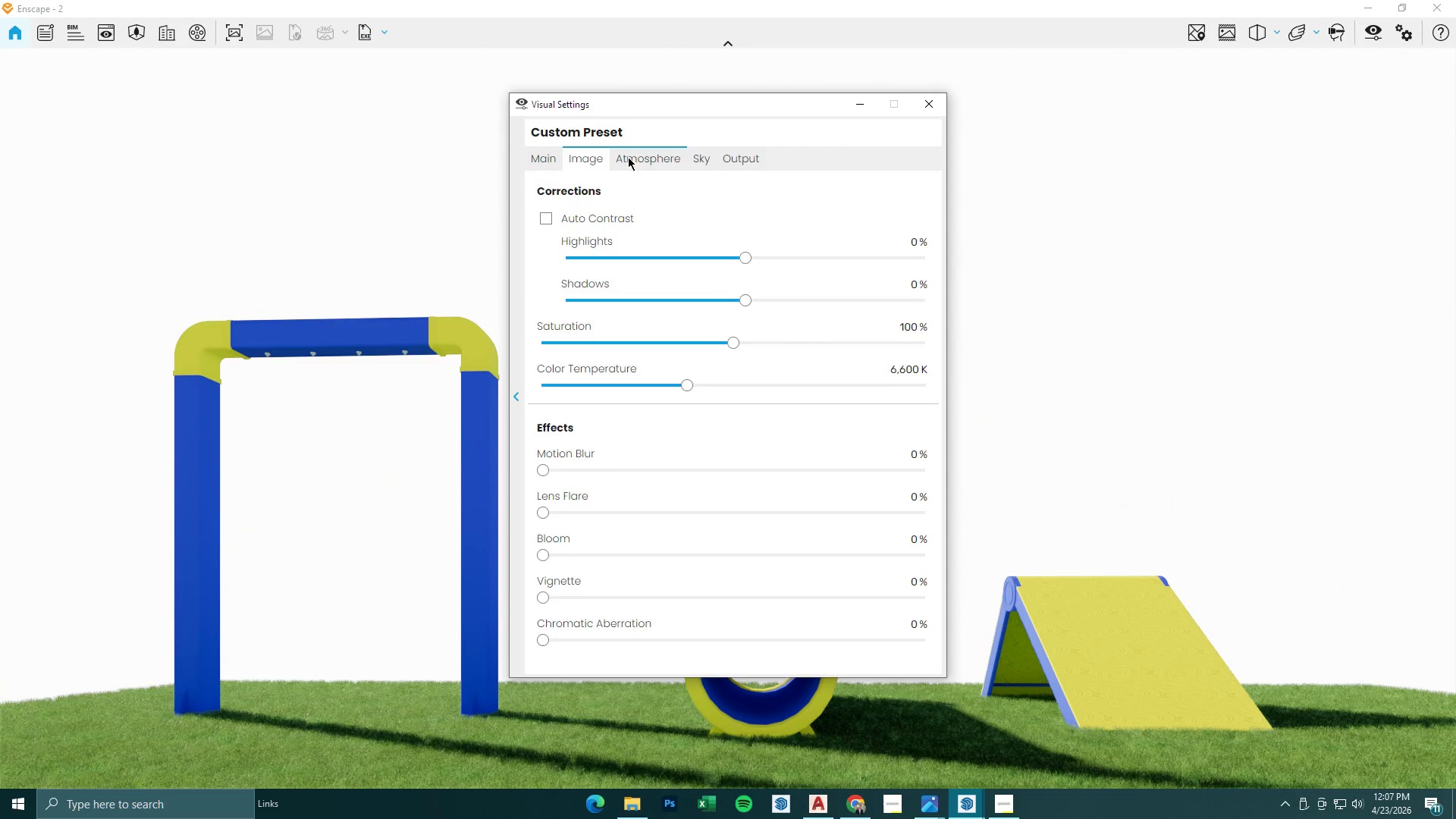 
double_click([628, 157])
 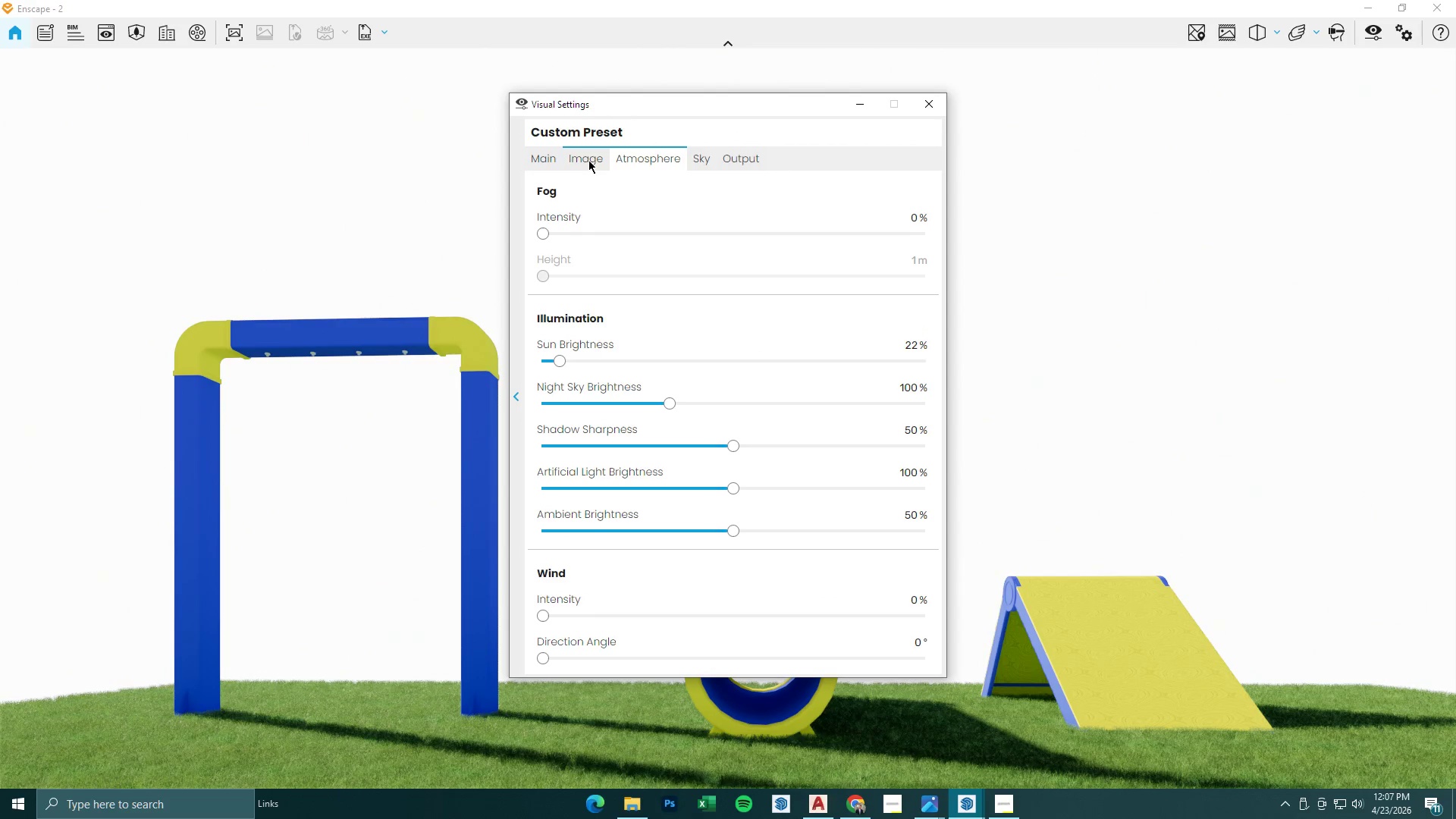 
double_click([544, 158])
 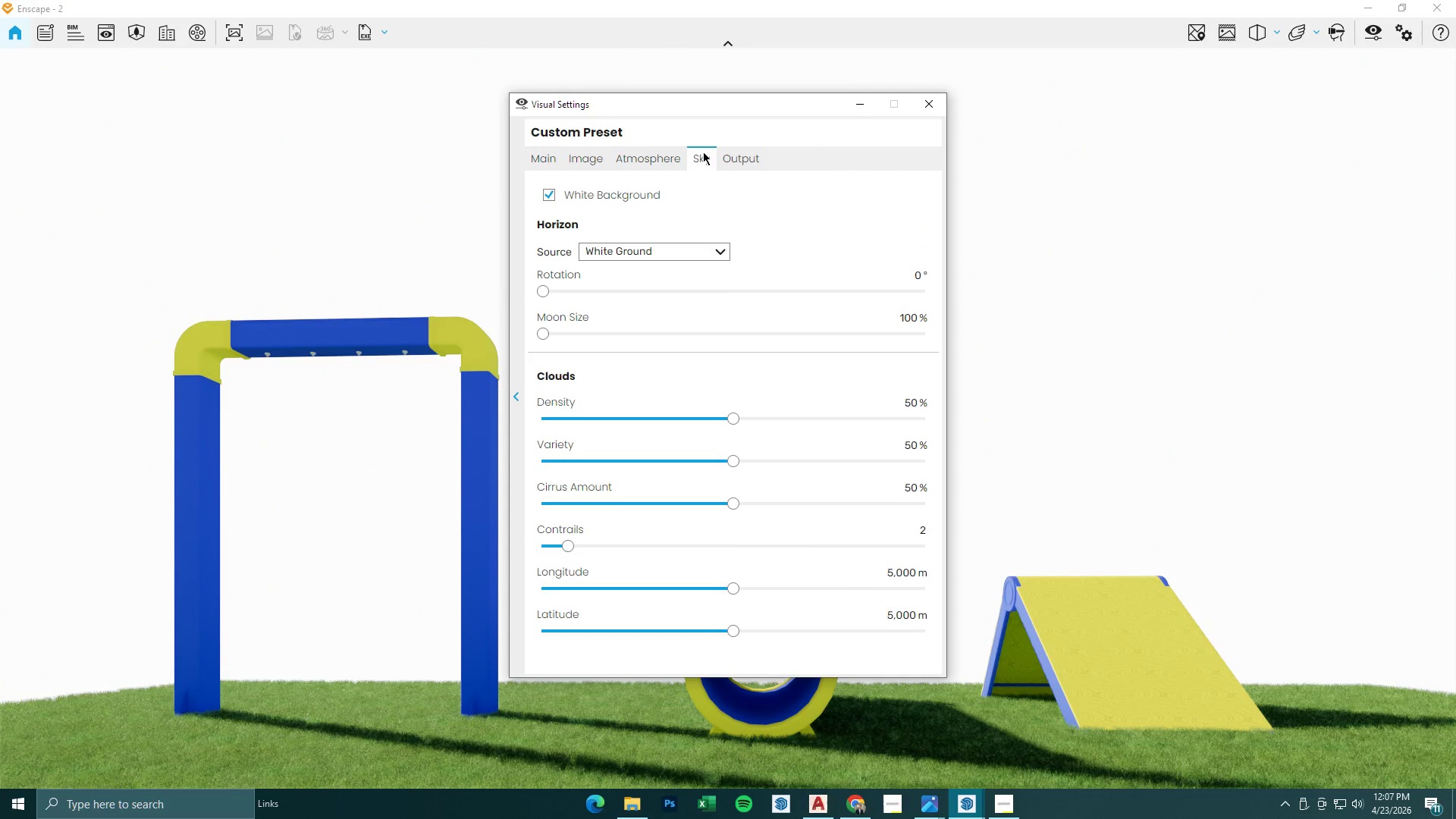 
double_click([651, 156])
 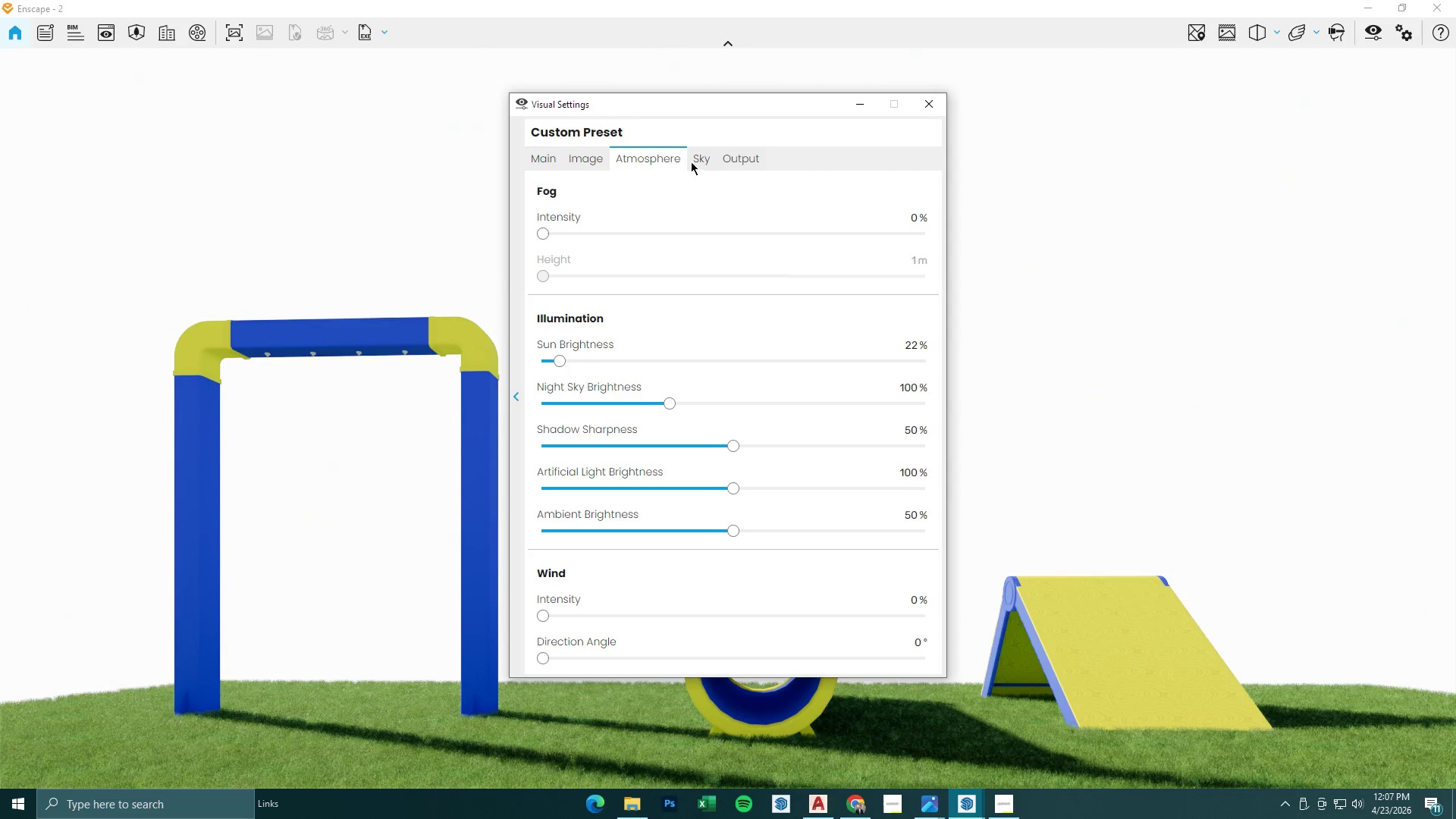 
left_click([703, 162])
 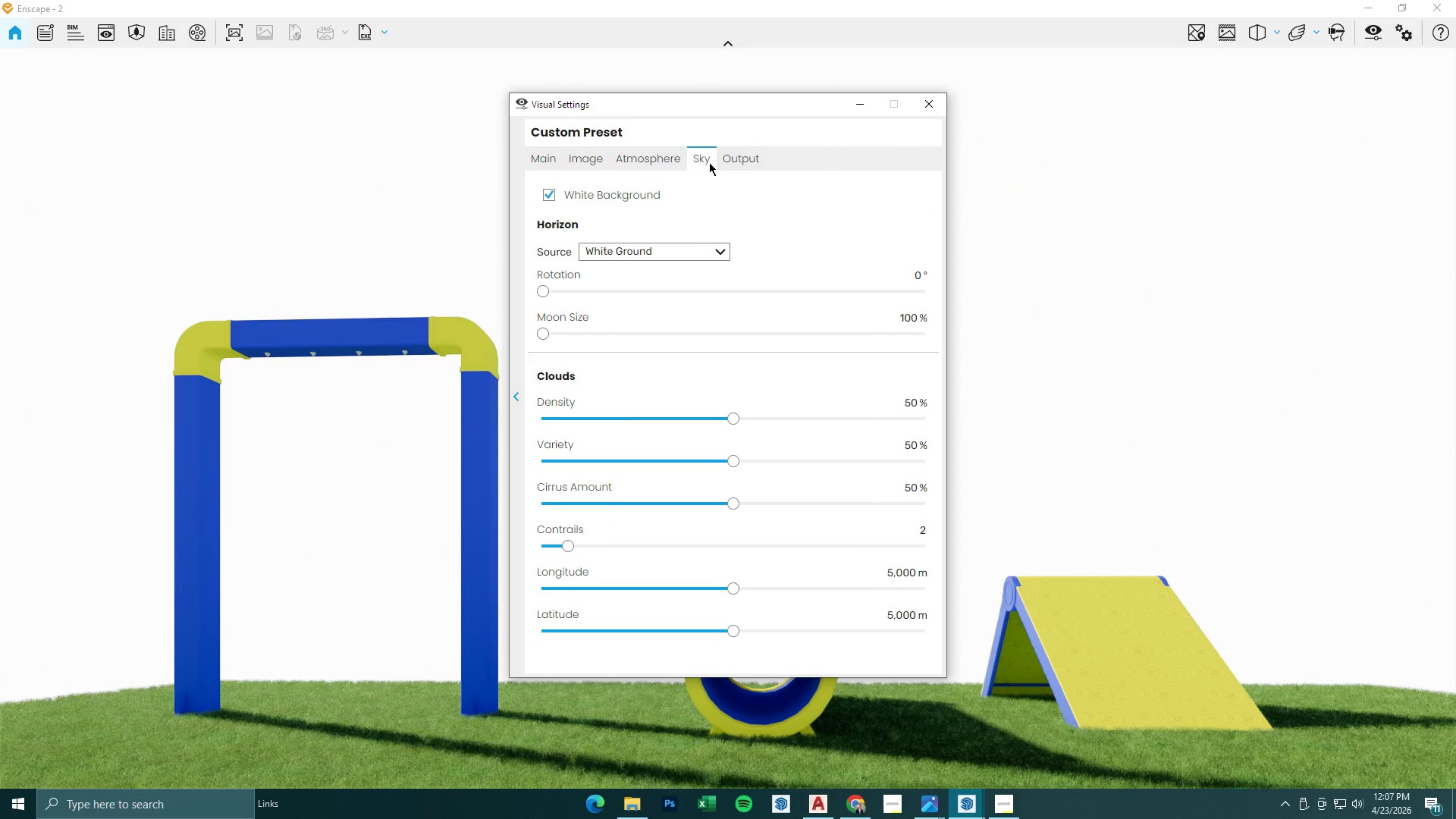 
left_click([745, 158])
 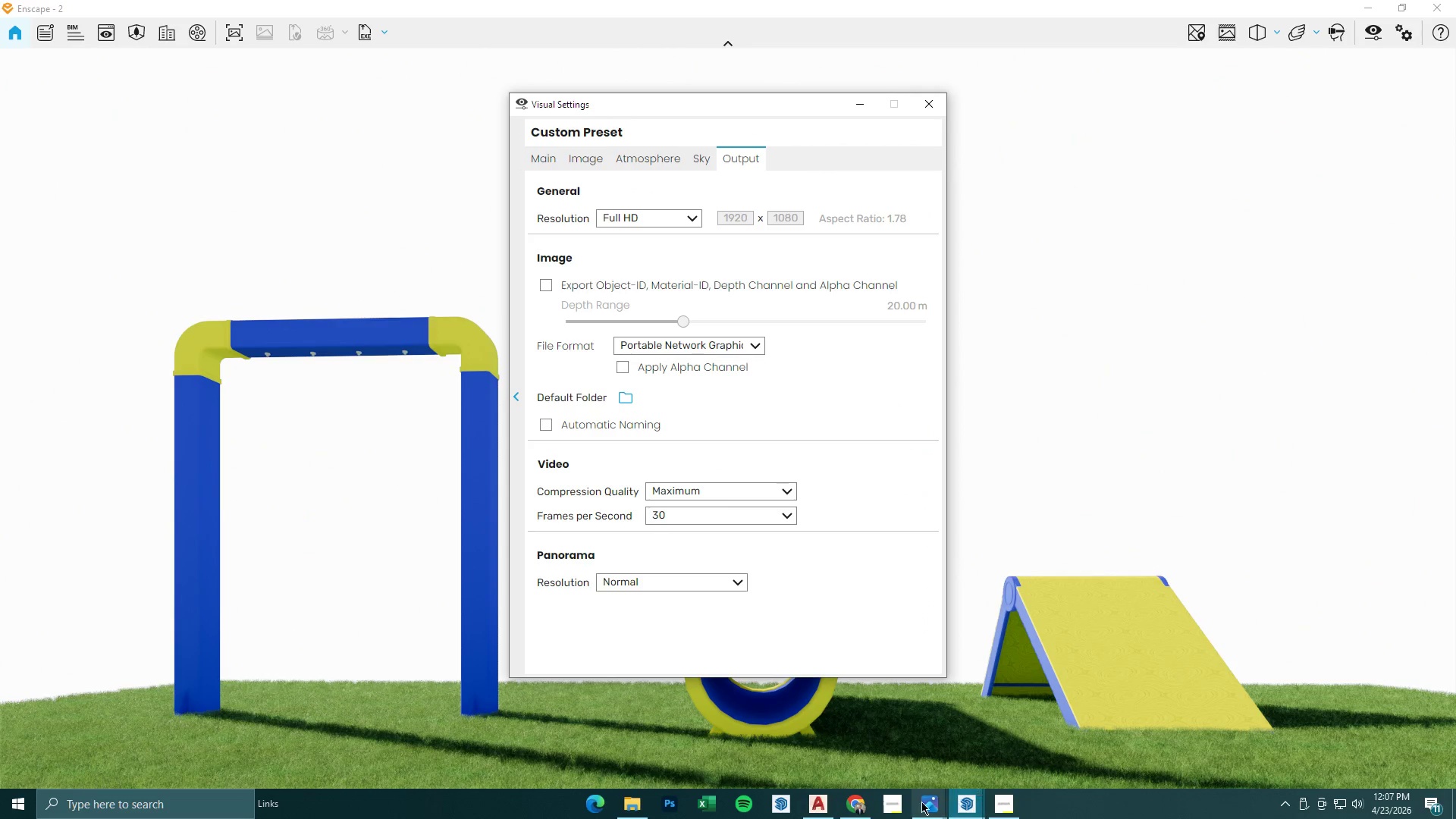 
left_click_drag(start_coordinate=[990, 804], to_coordinate=[994, 804])